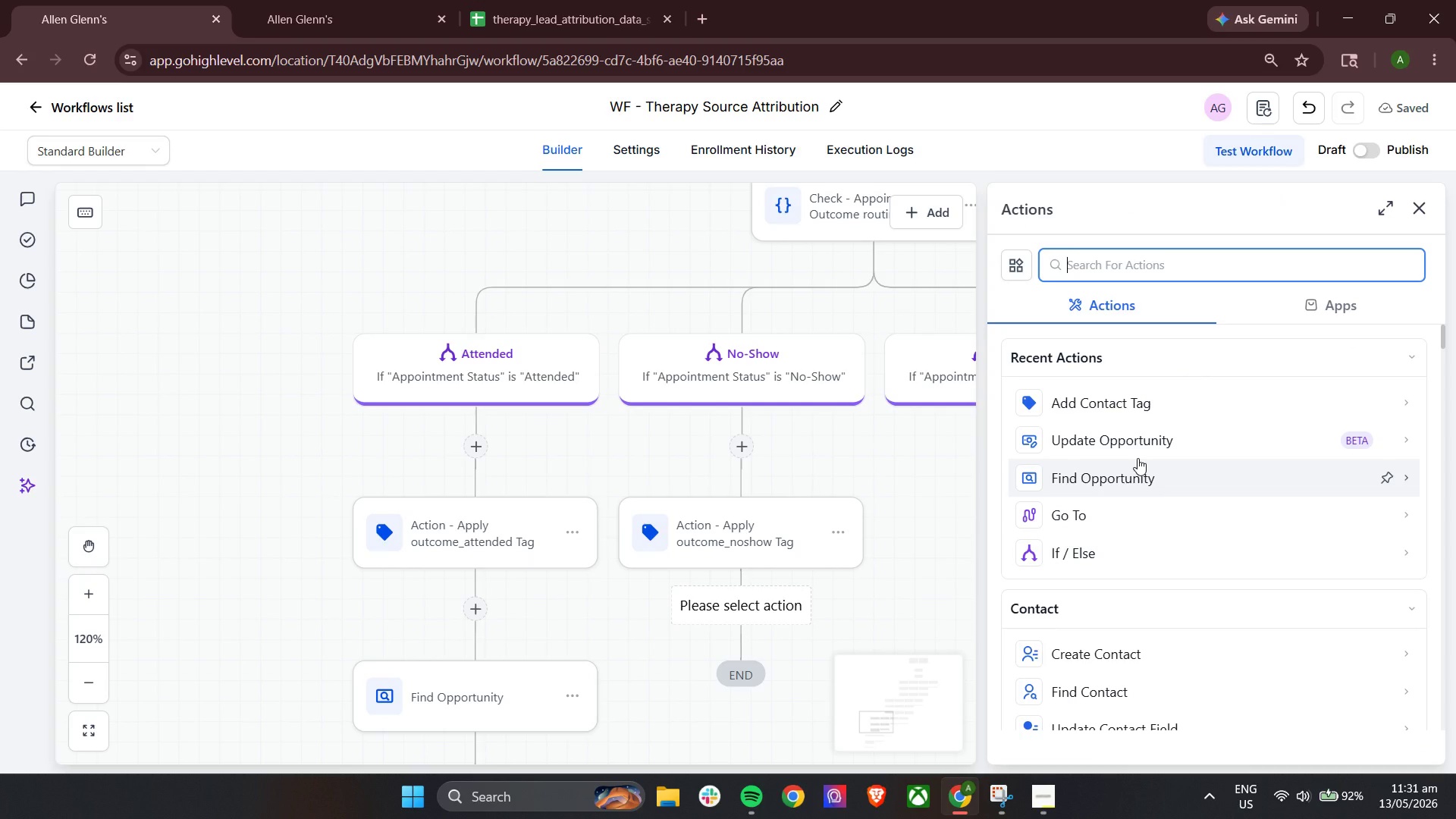 
left_click([1108, 466])
 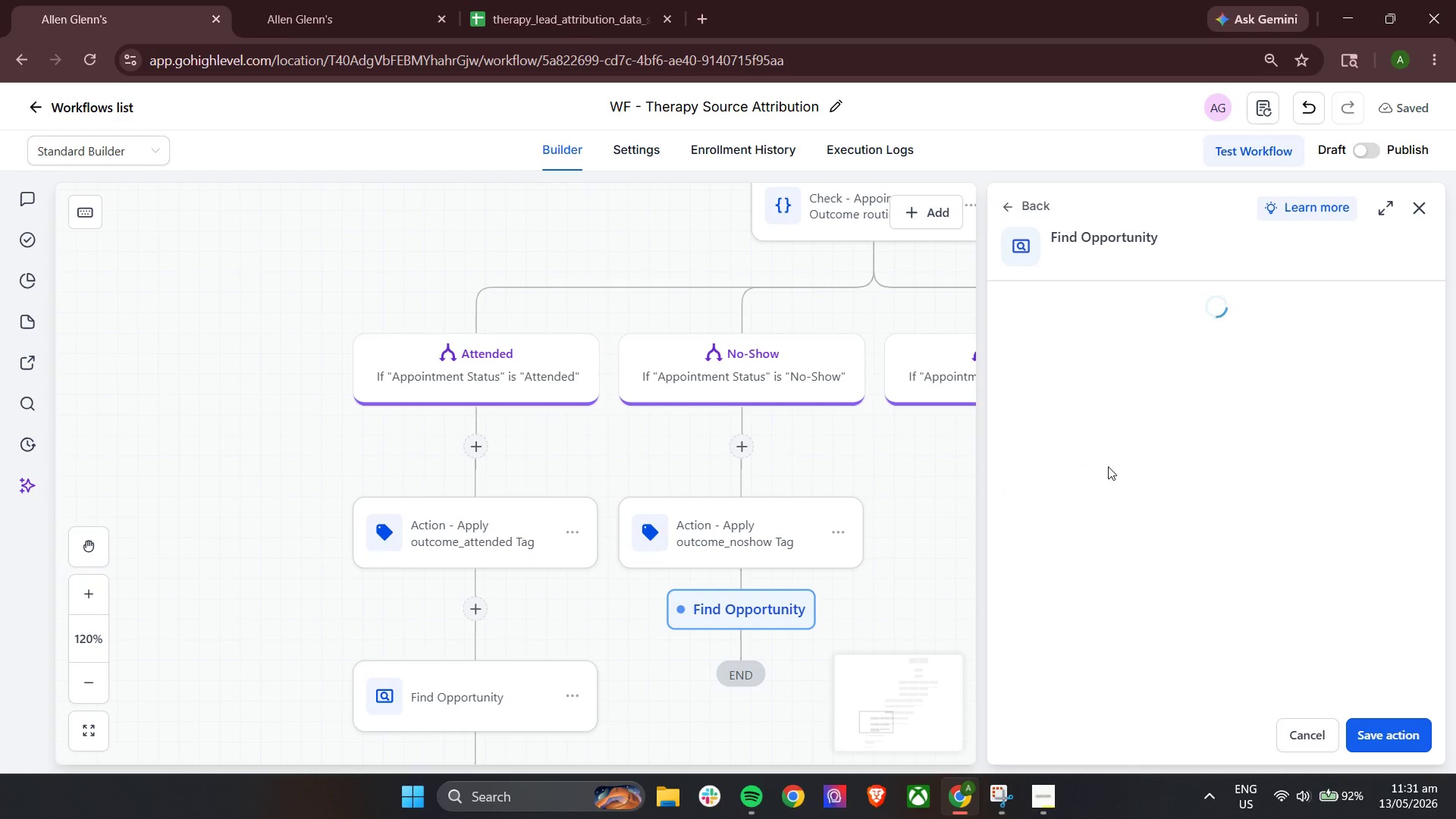 
scroll: coordinate [1108, 466], scroll_direction: down, amount: 2.0
 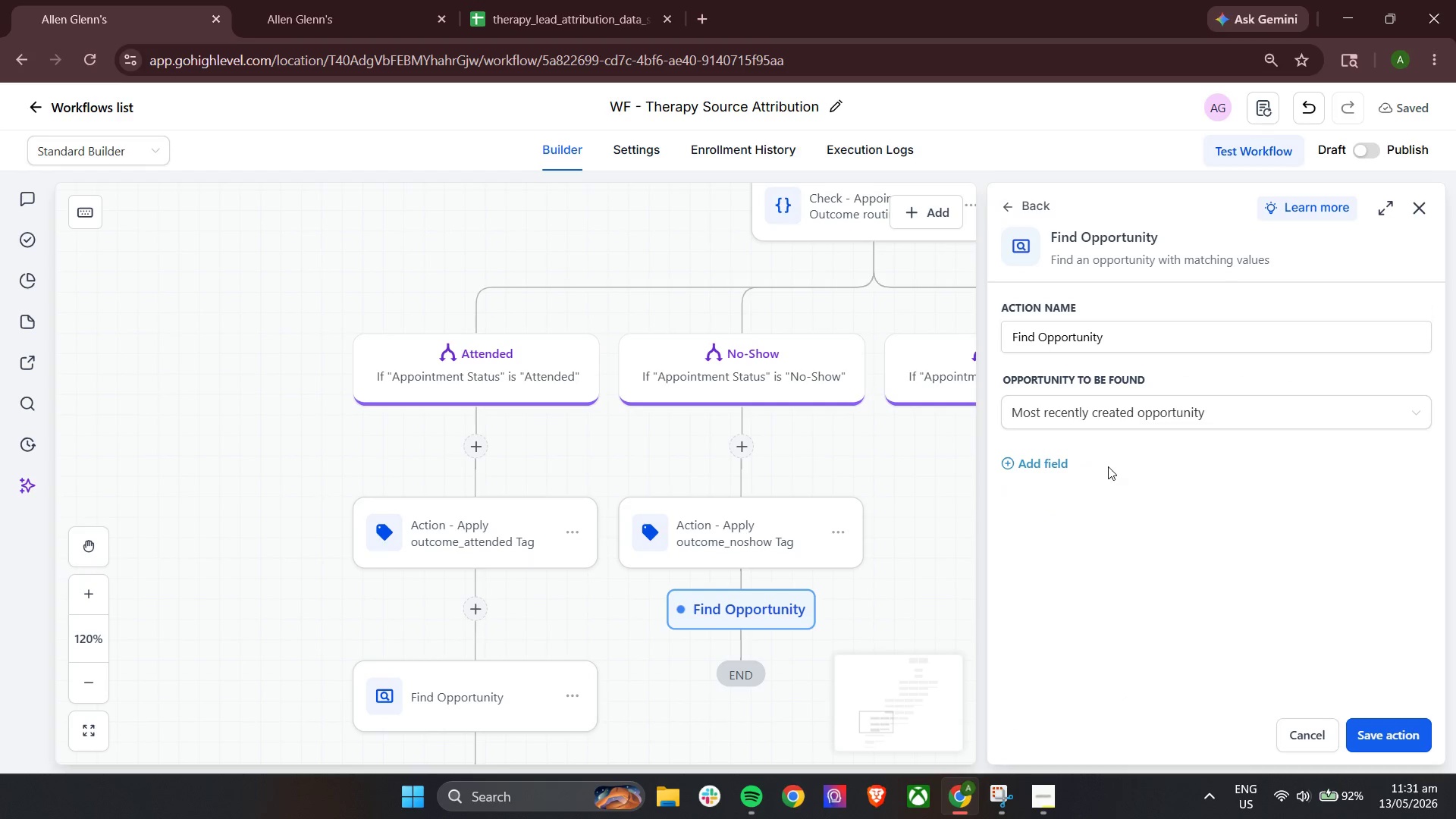 
left_click([1052, 466])
 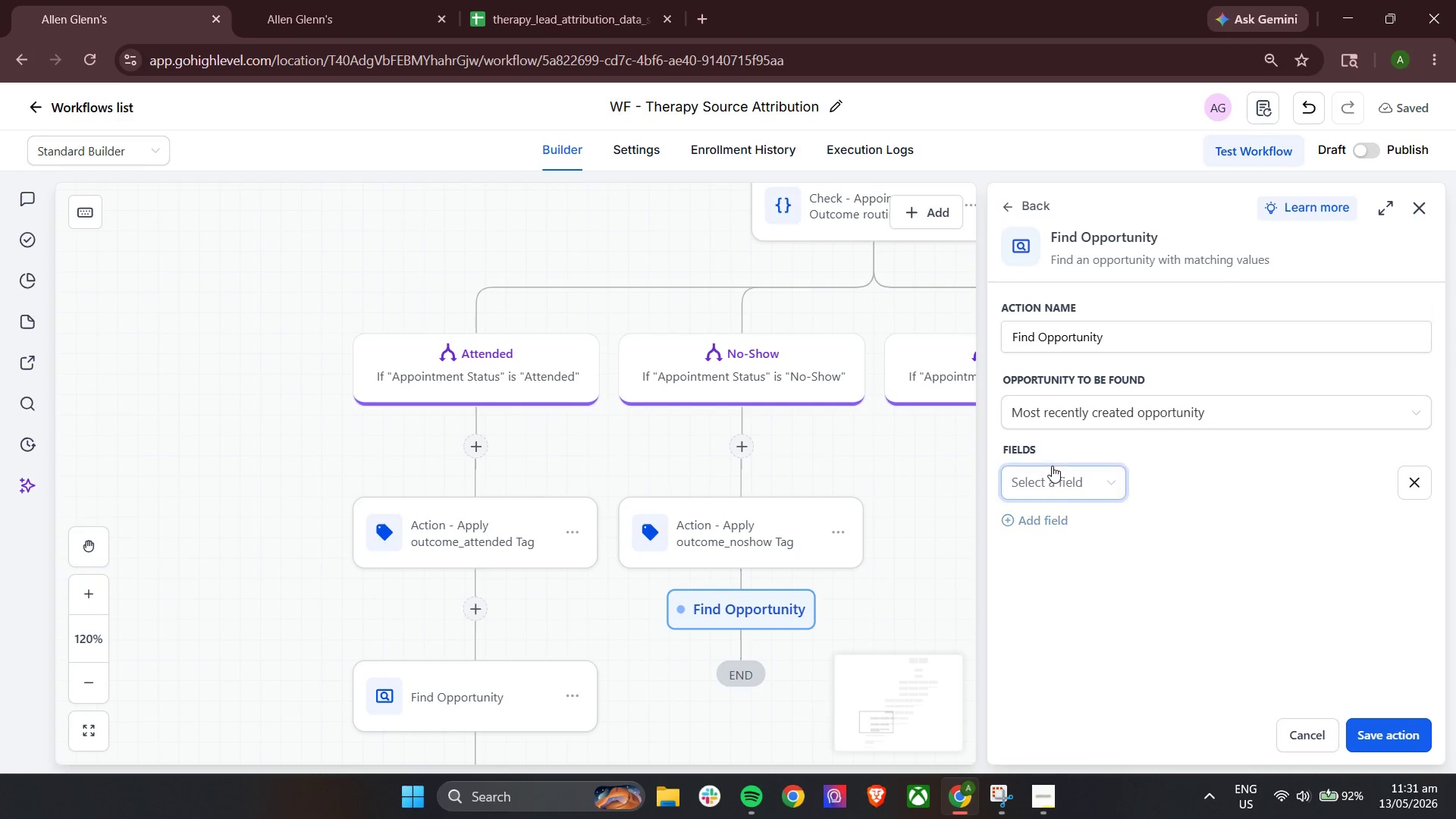 
left_click([1059, 494])
 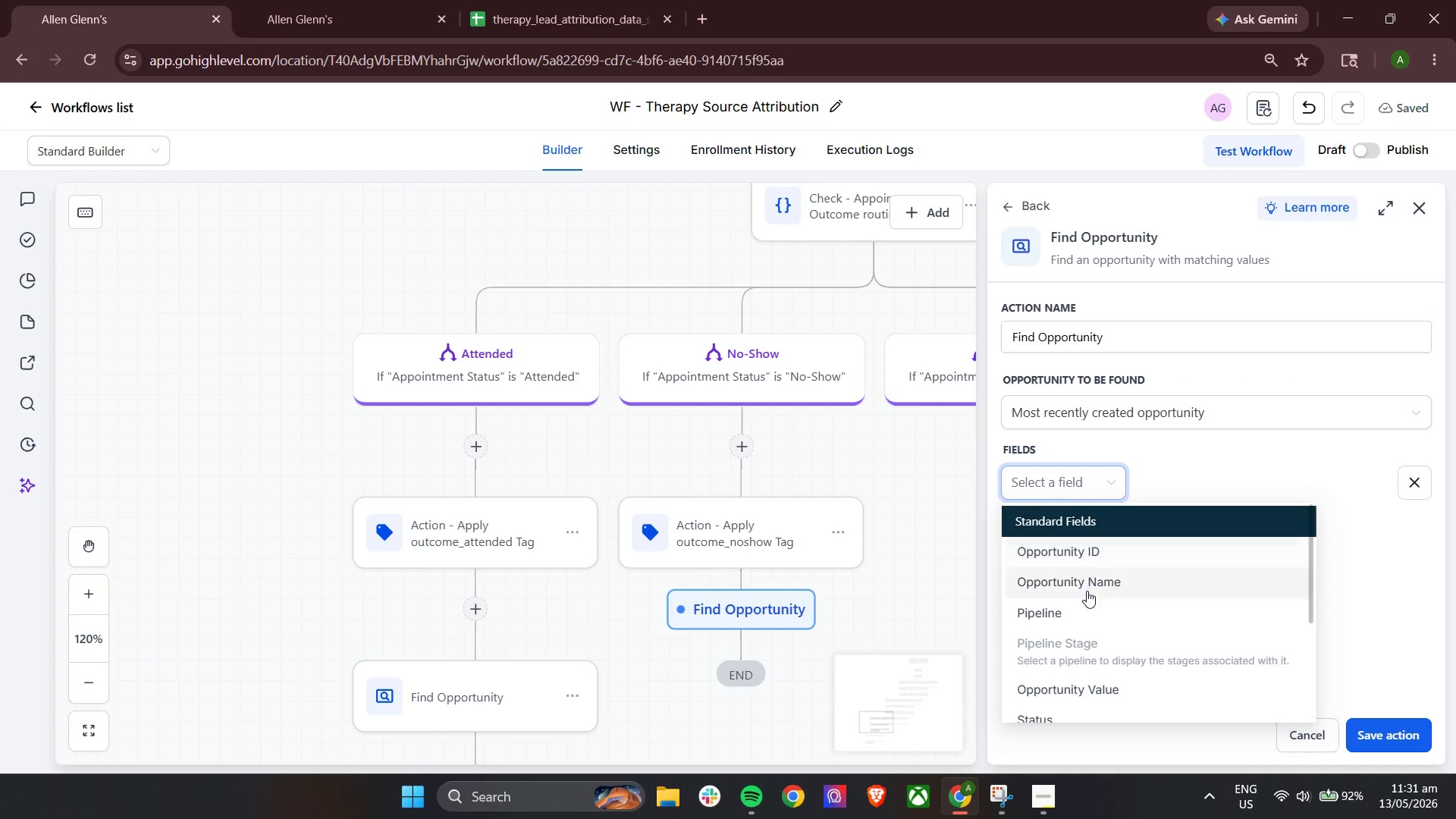 
left_click([1081, 606])
 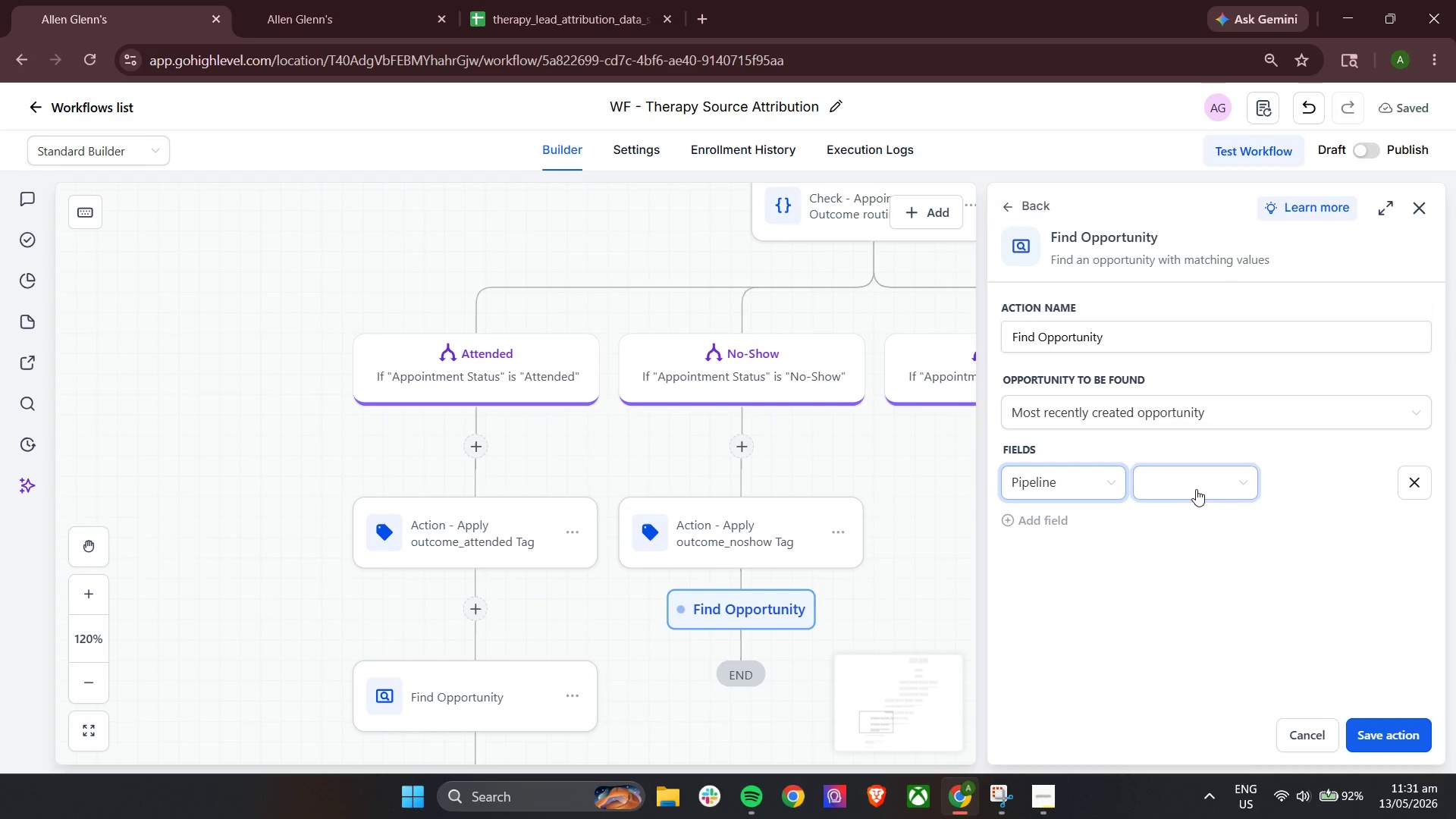 
left_click([1203, 485])
 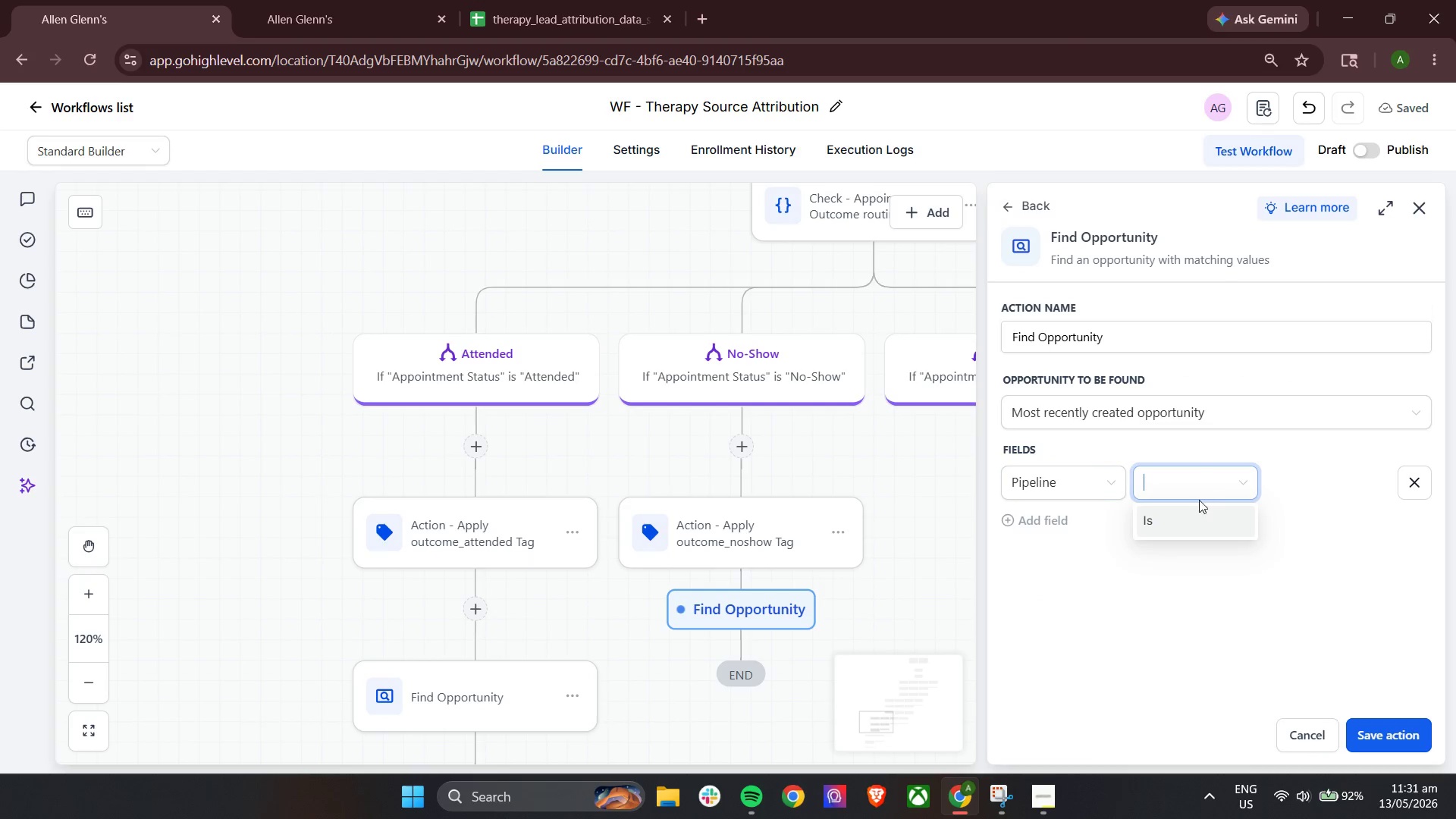 
left_click([1193, 523])
 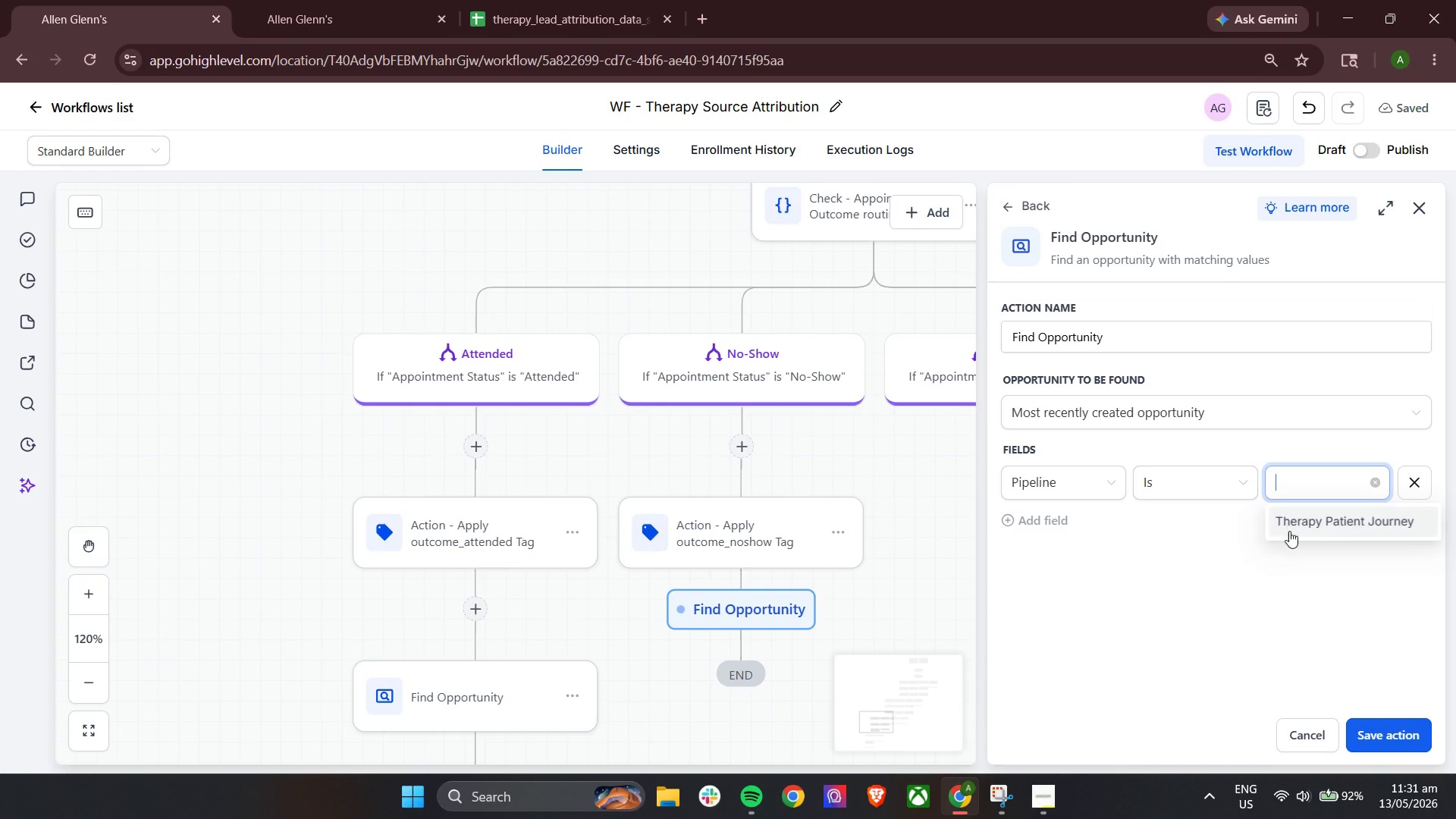 
left_click([1309, 522])
 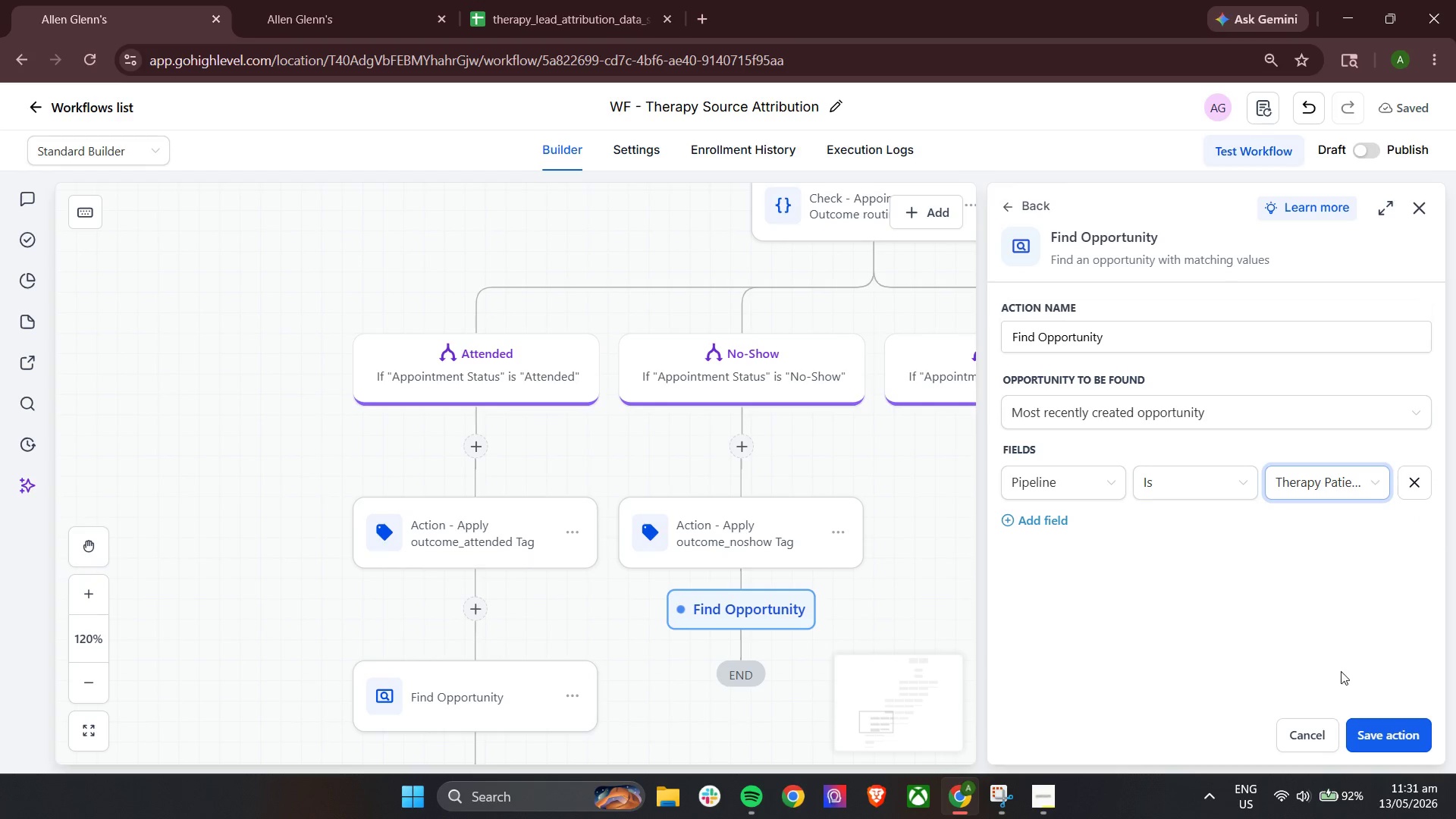 
left_click([1363, 680])
 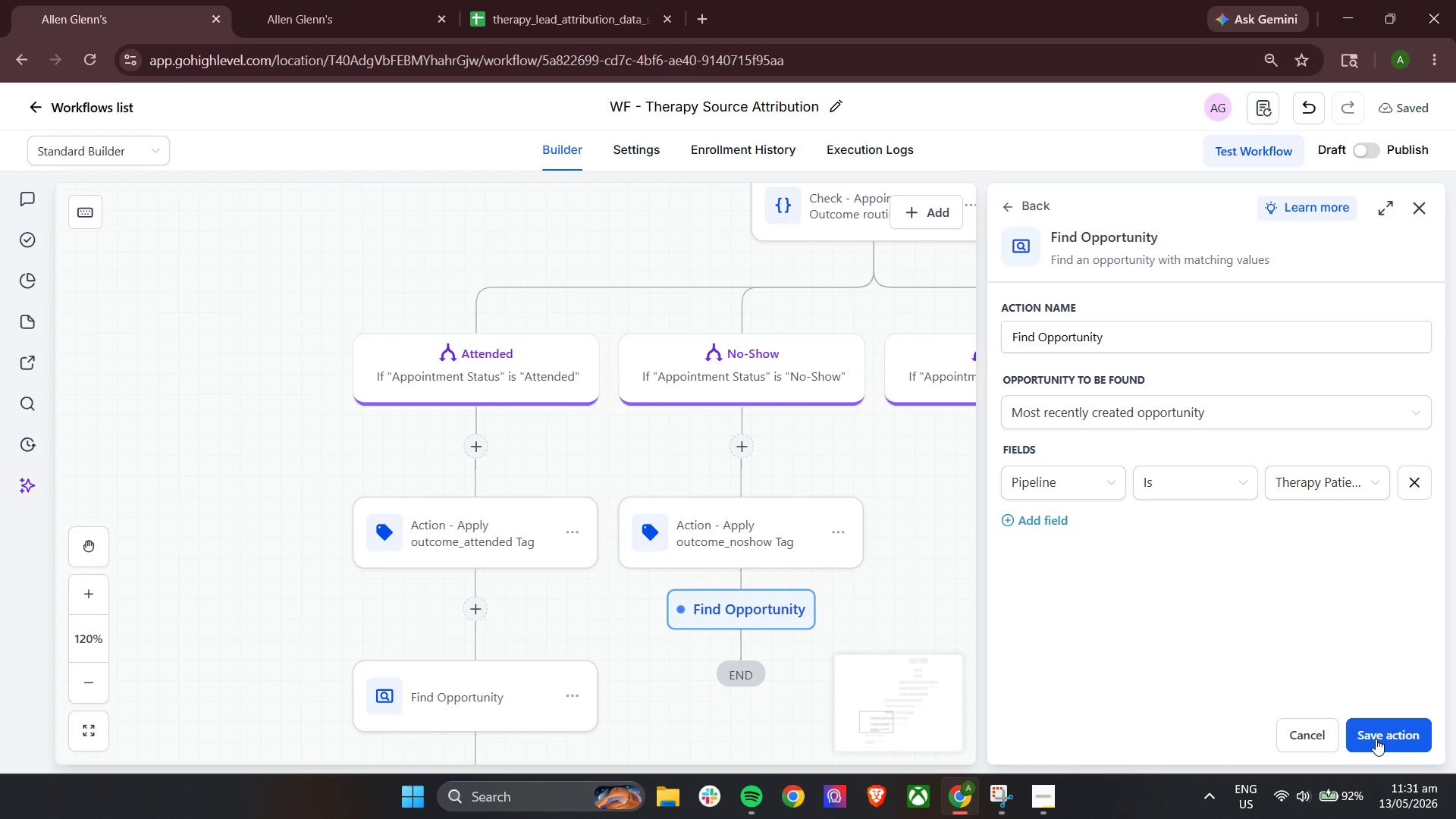 
left_click([1376, 739])
 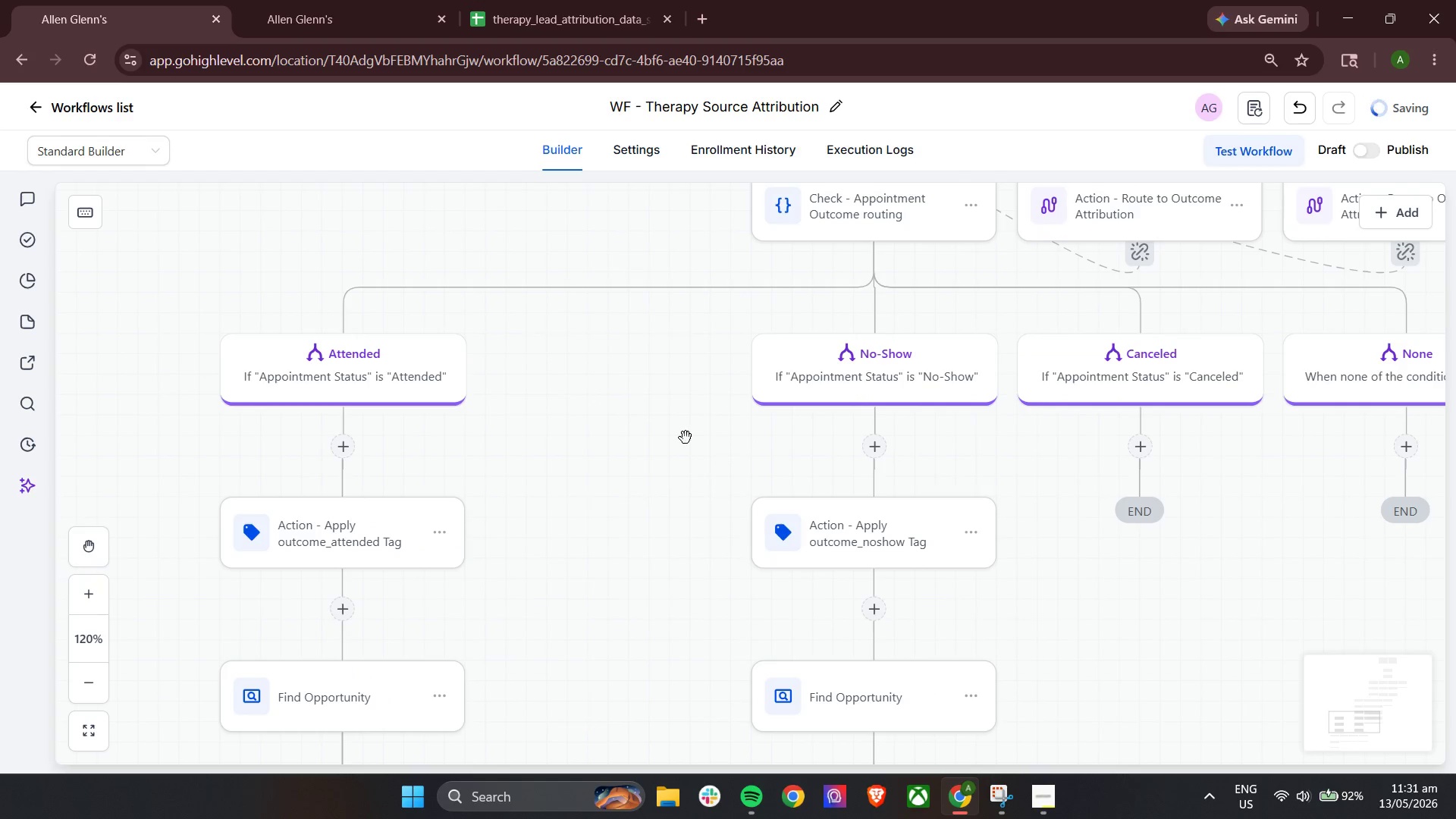 
scroll: coordinate [717, 433], scroll_direction: down, amount: 8.0
 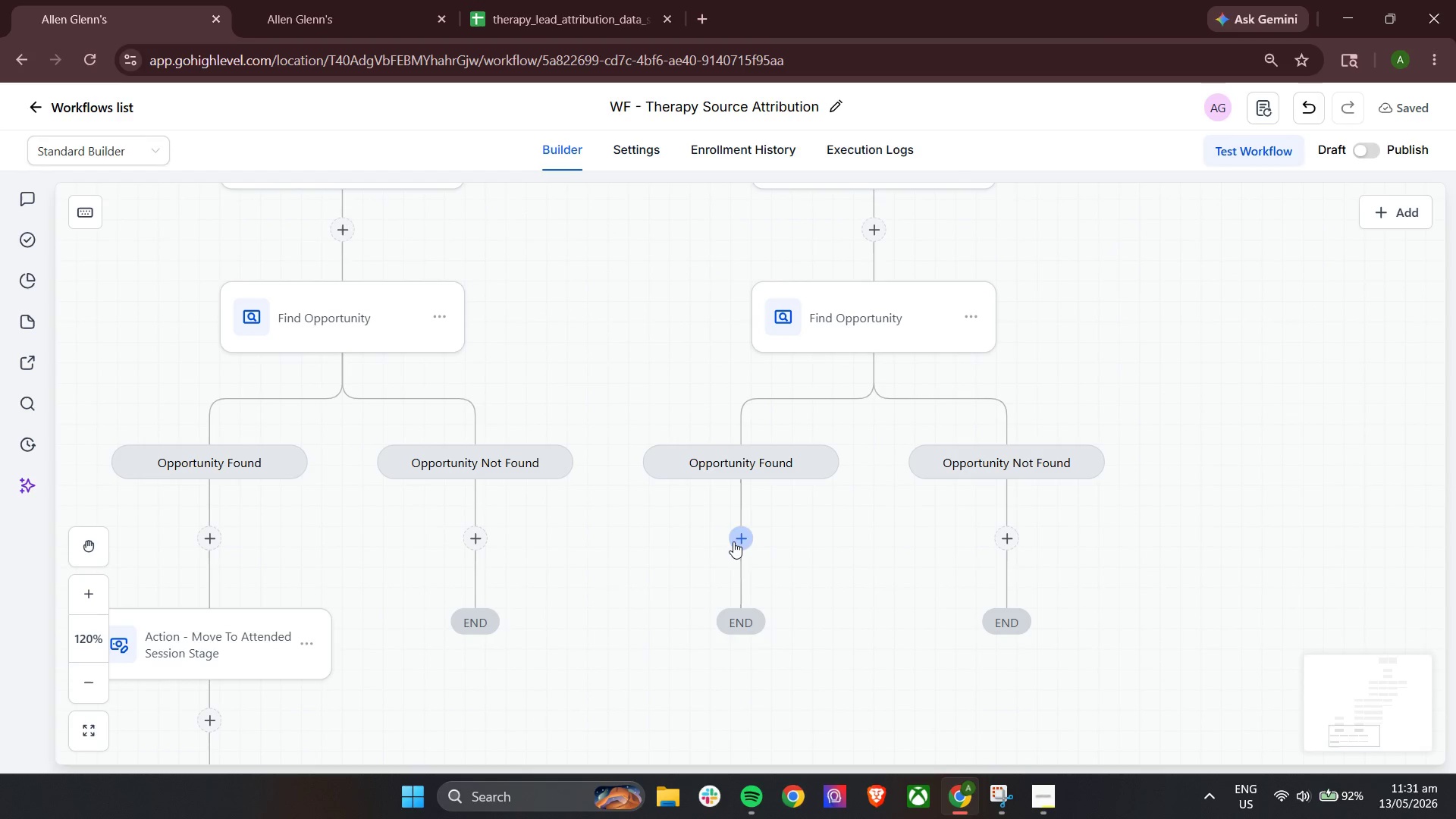 
left_click([739, 541])
 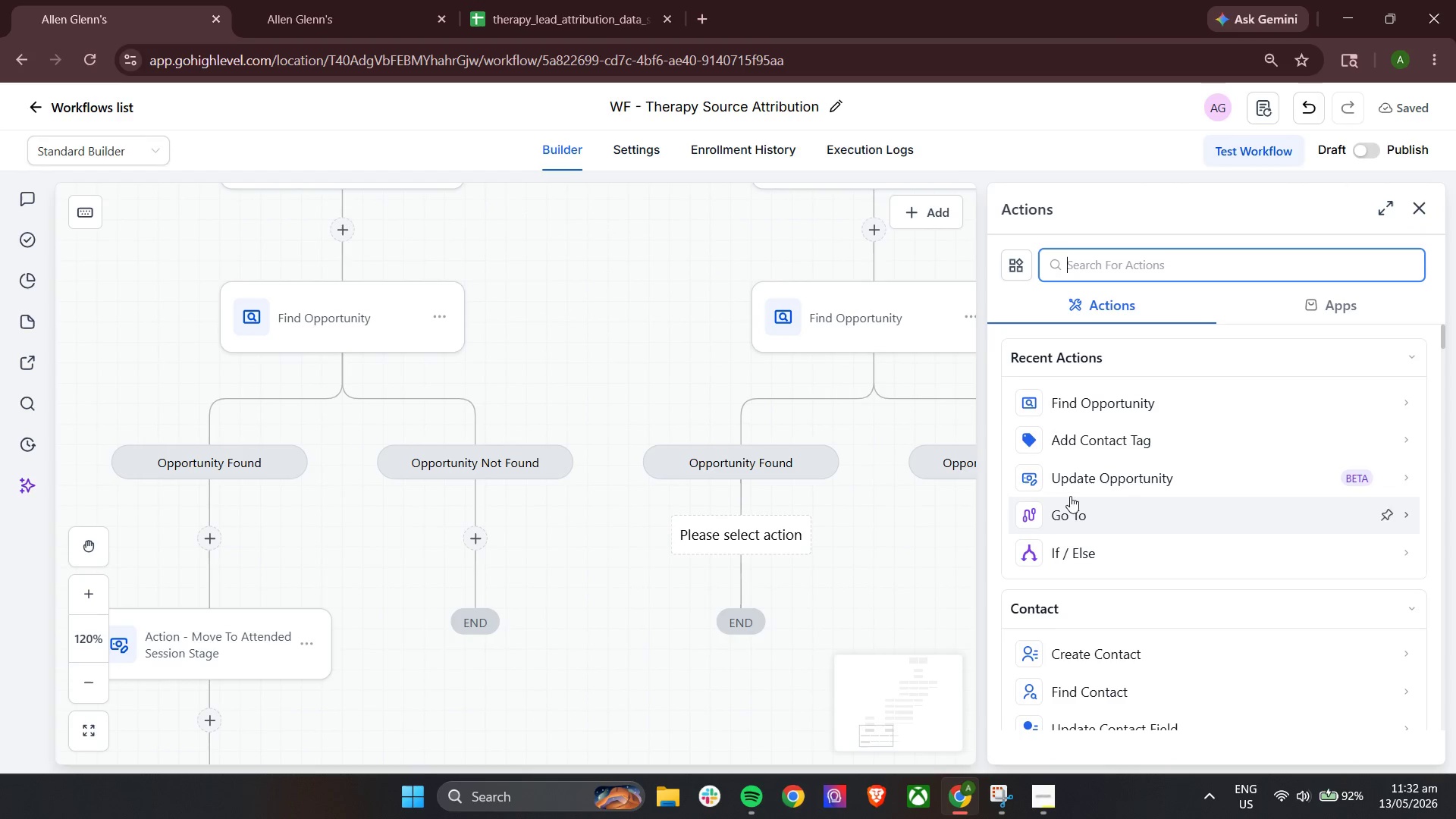 
left_click([1080, 486])
 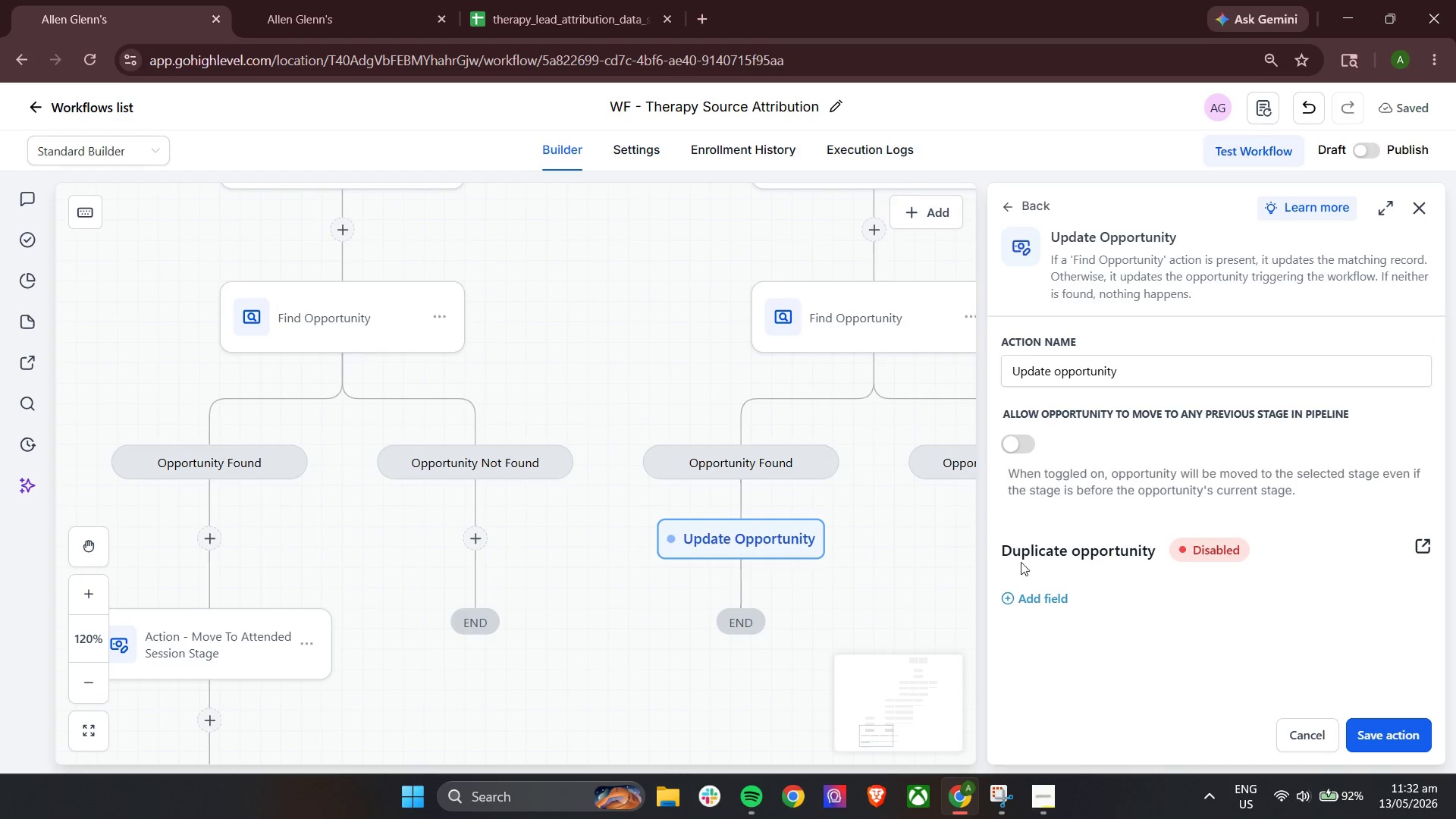 
wait(10.06)
 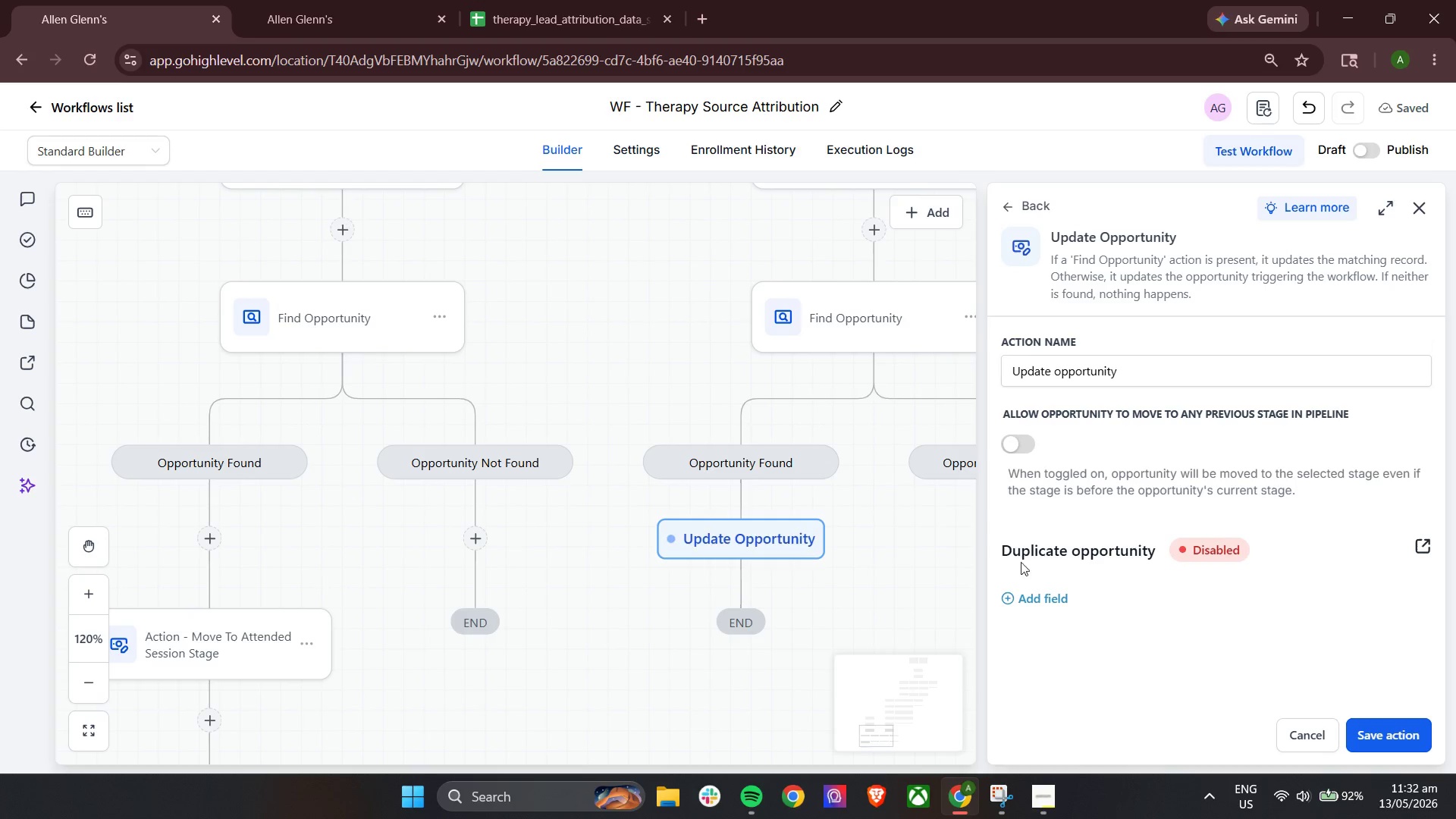 
left_click([1032, 603])
 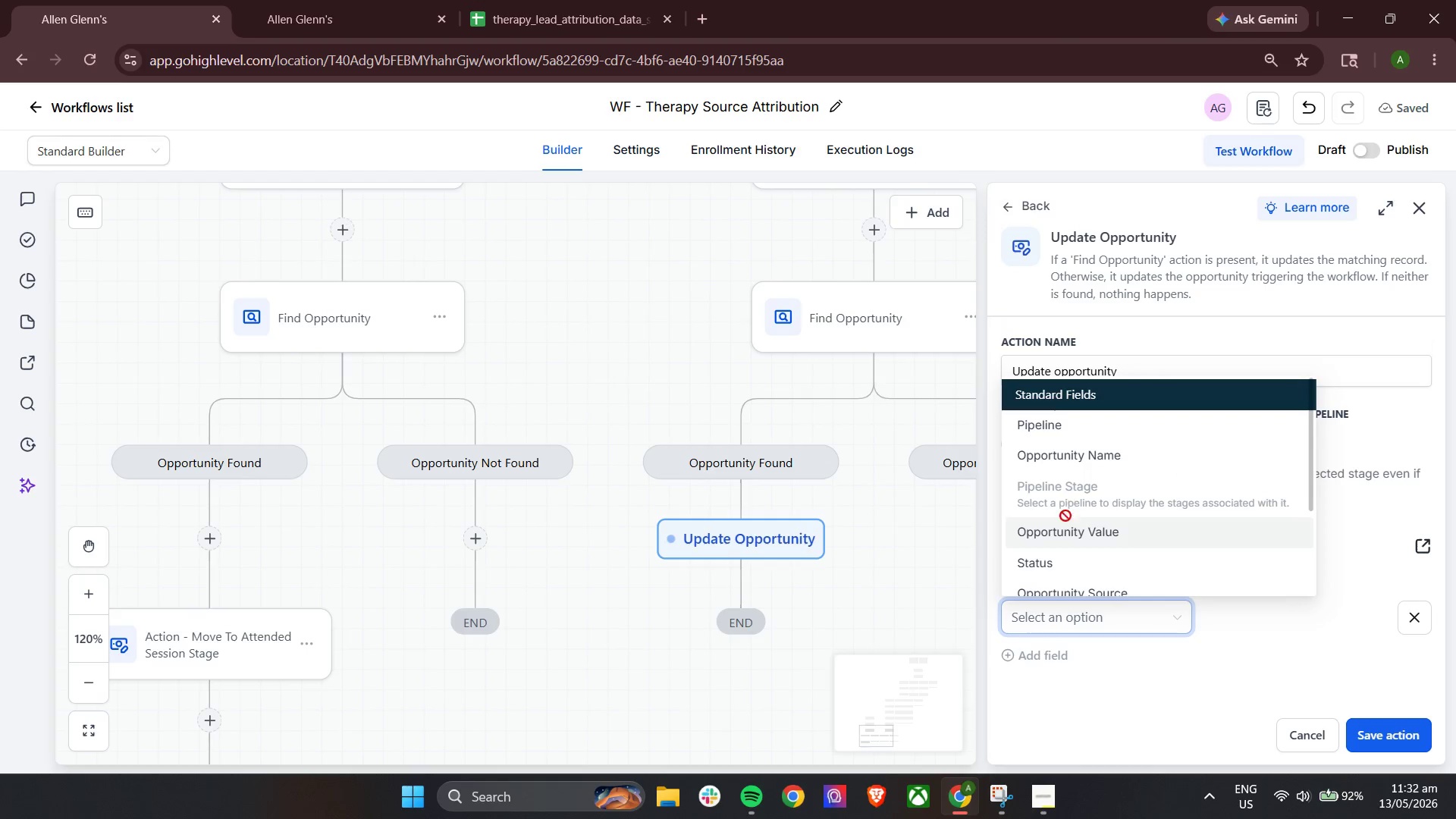 
left_click([1073, 427])
 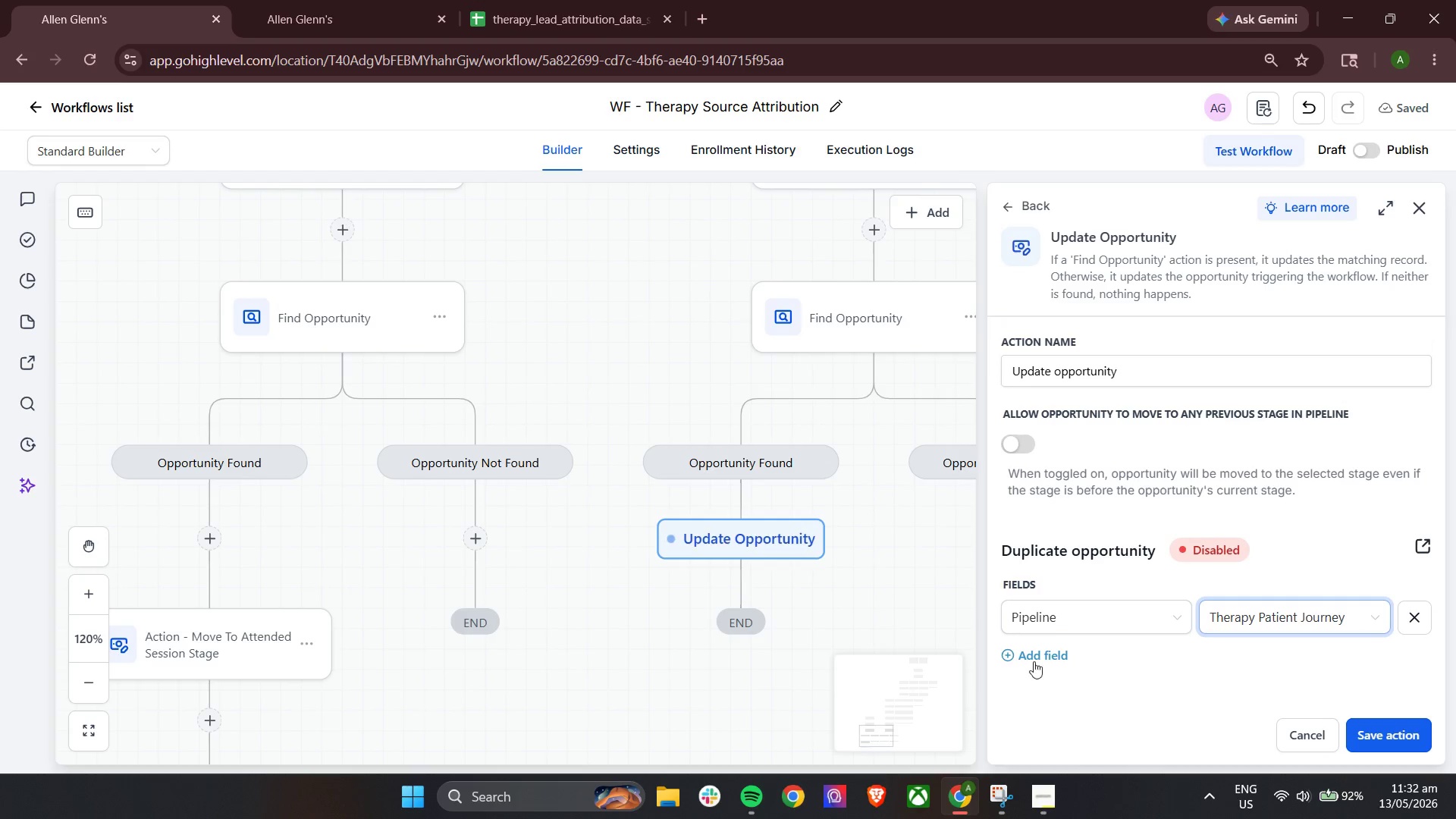 
left_click([1056, 672])
 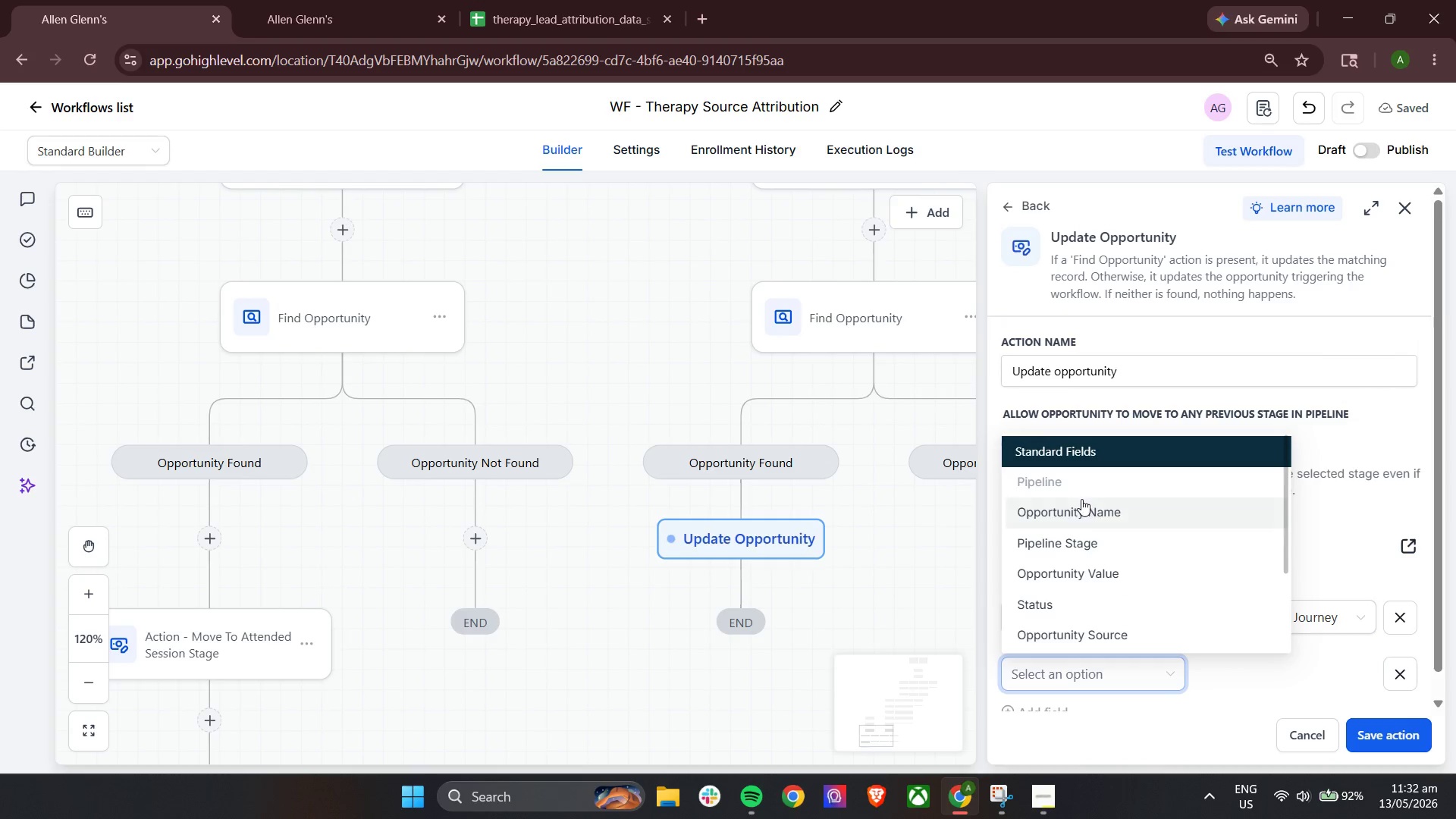 
left_click([1075, 540])
 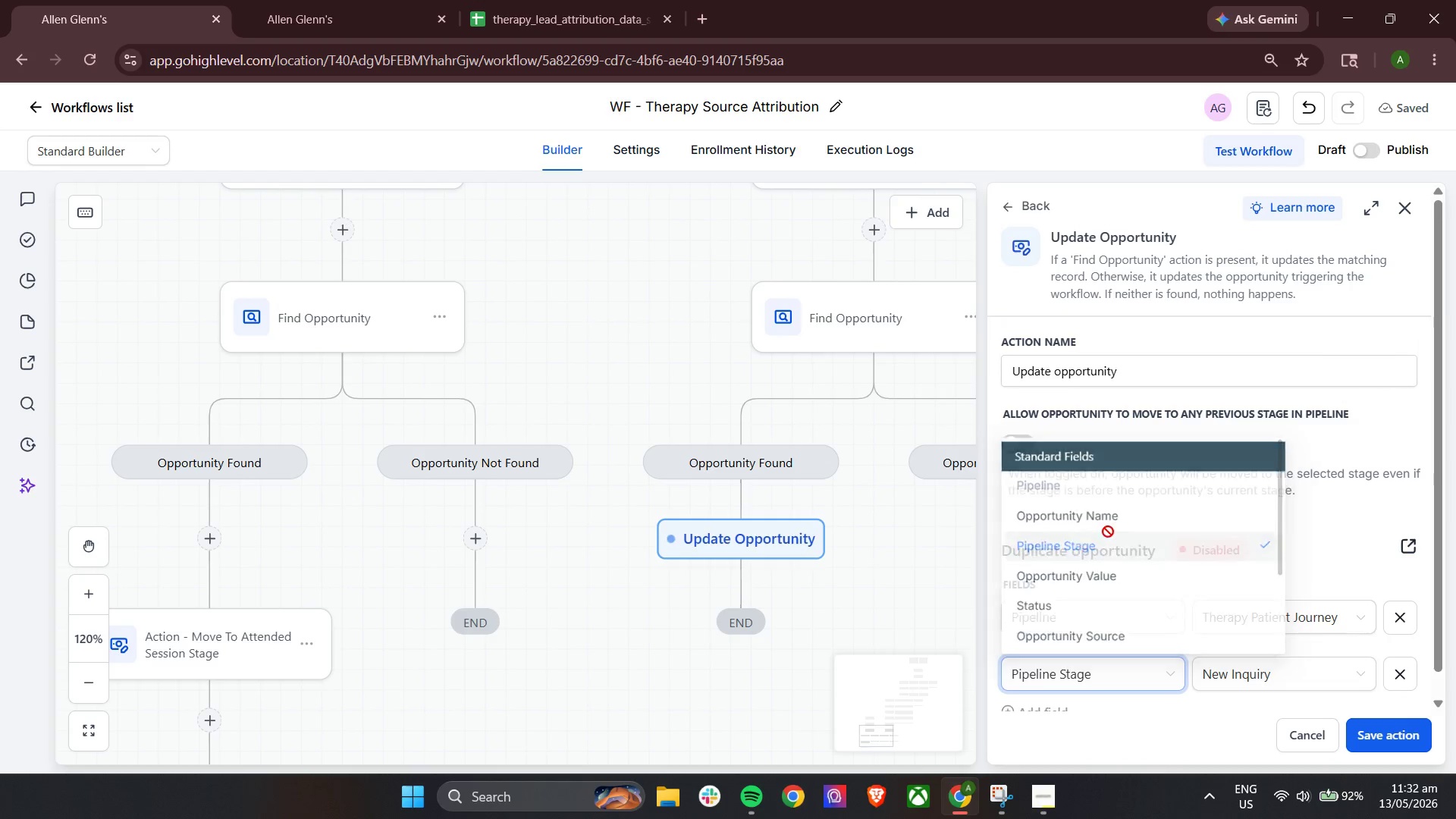 
scroll: coordinate [1144, 522], scroll_direction: down, amount: 2.0
 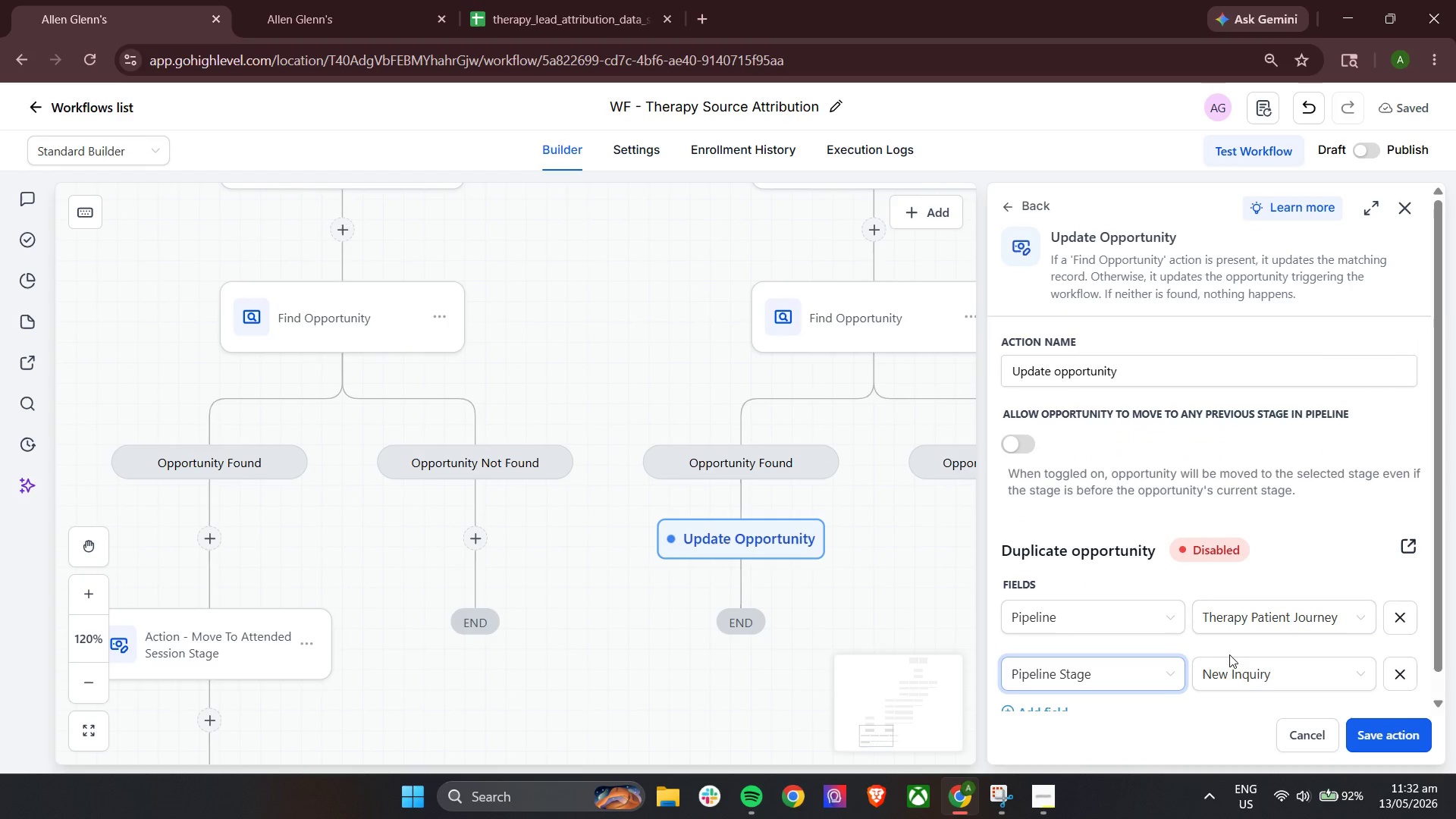 
left_click([1231, 658])
 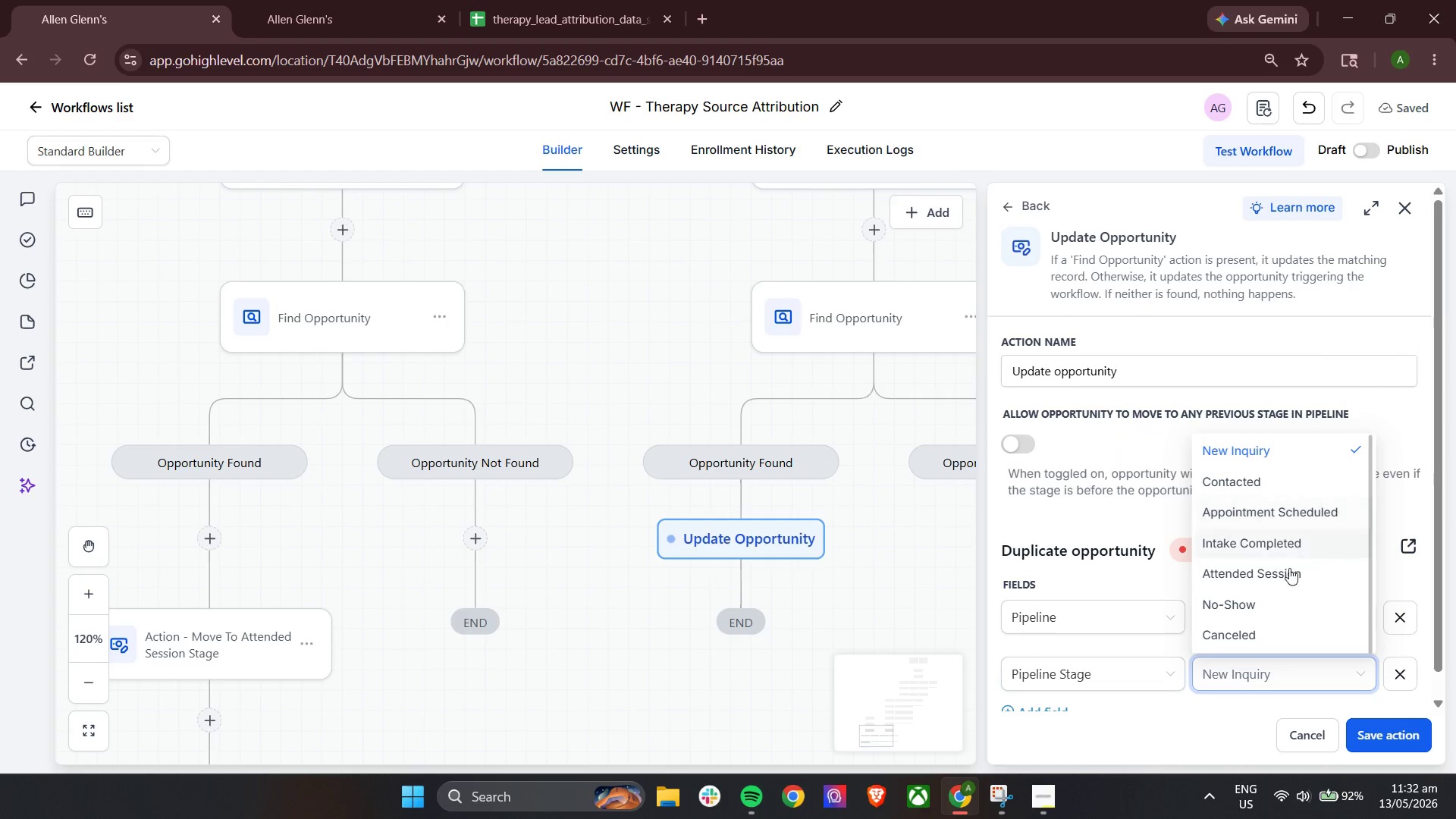 
left_click([1275, 600])
 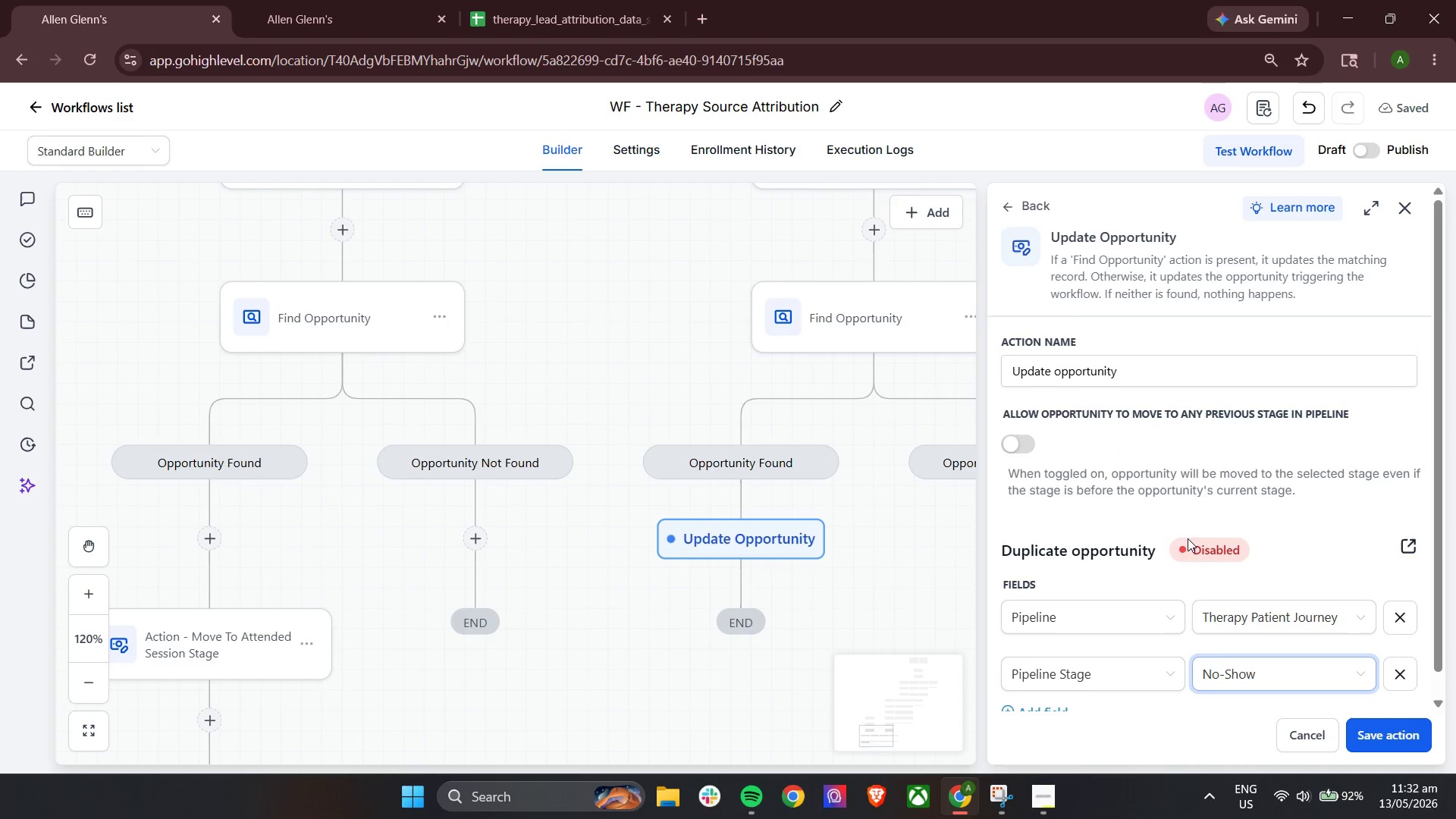 
scroll: coordinate [1177, 538], scroll_direction: down, amount: 2.0
 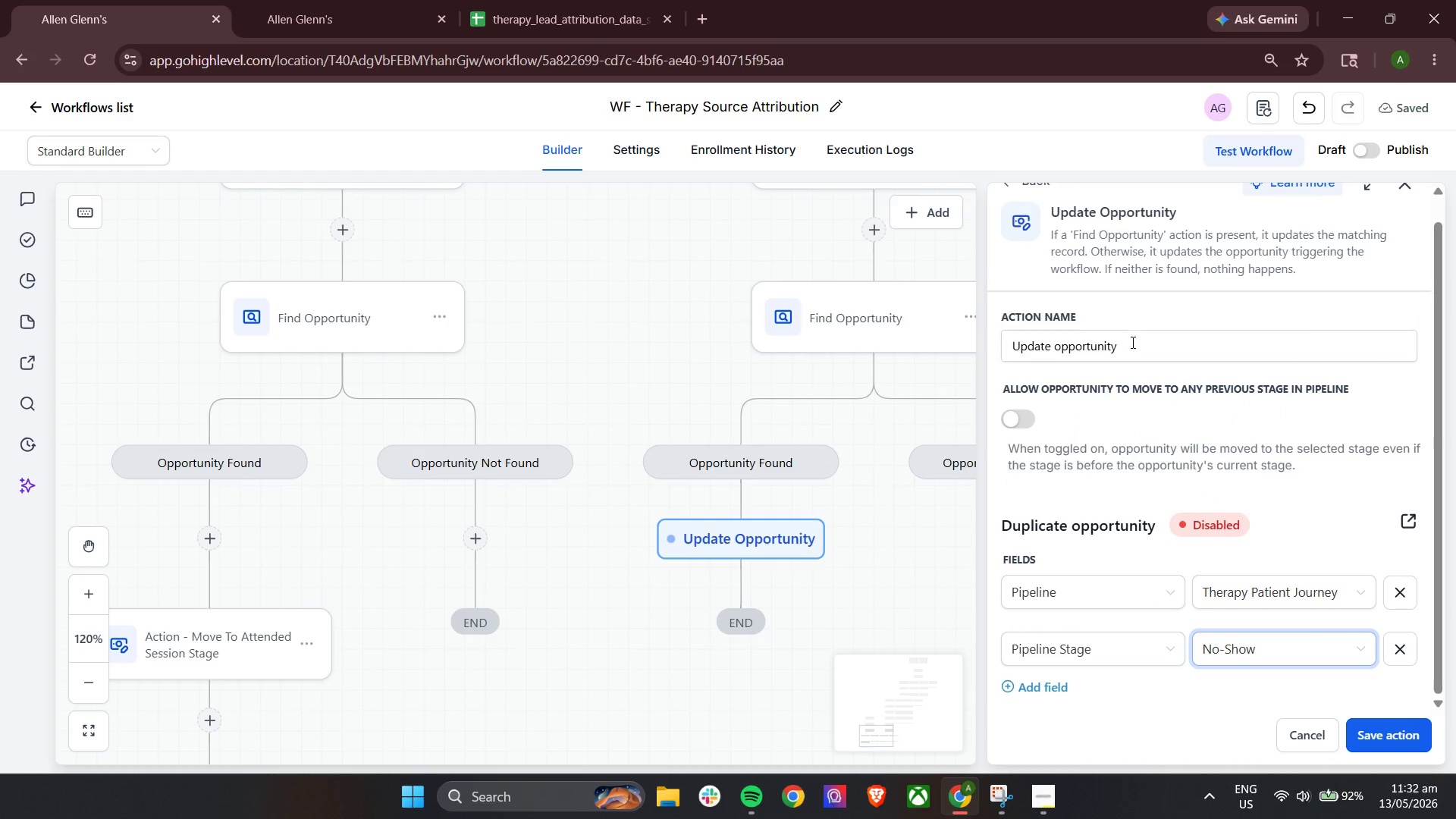 
double_click([1134, 346])
 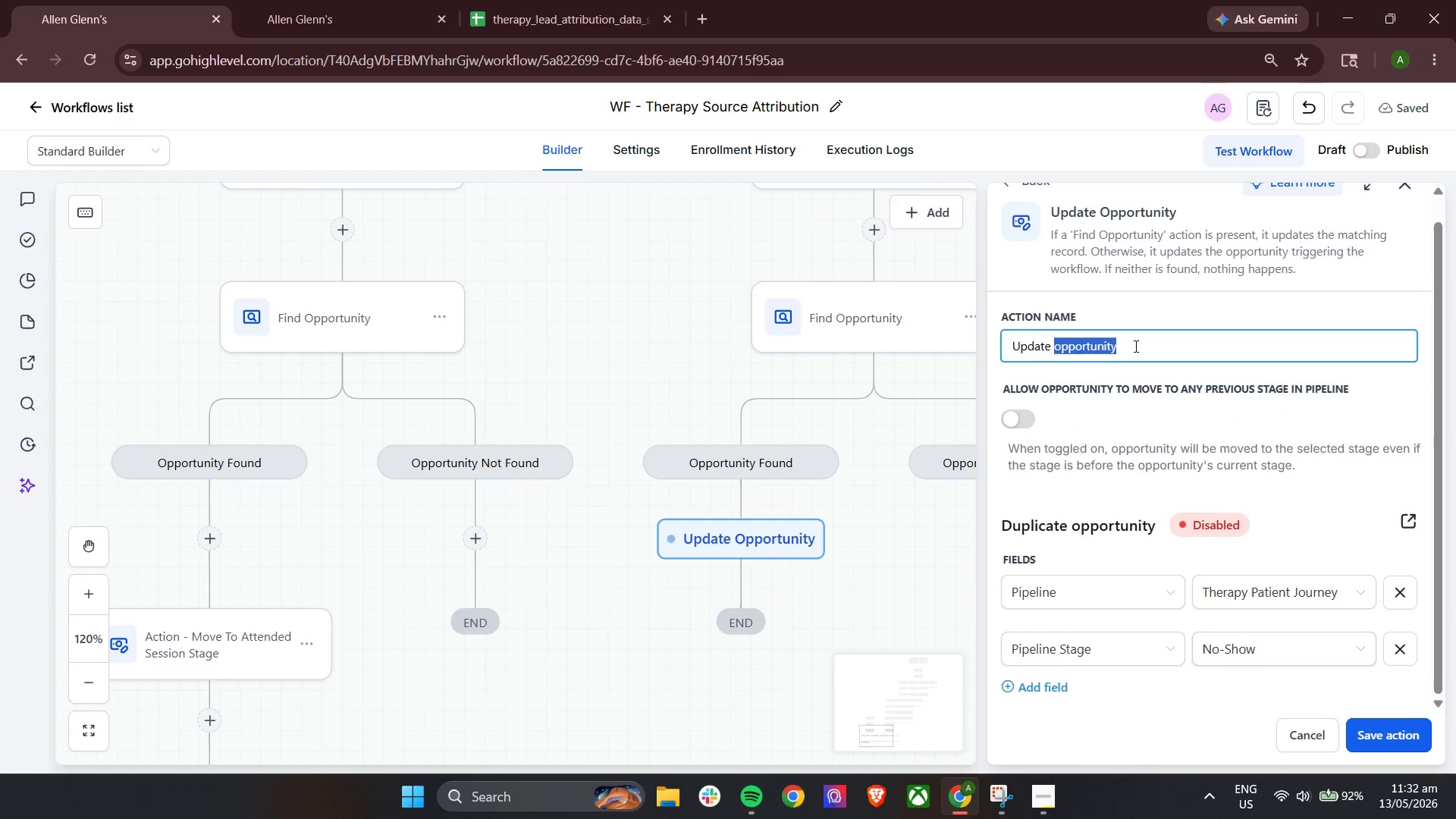 
triple_click([1134, 346])
 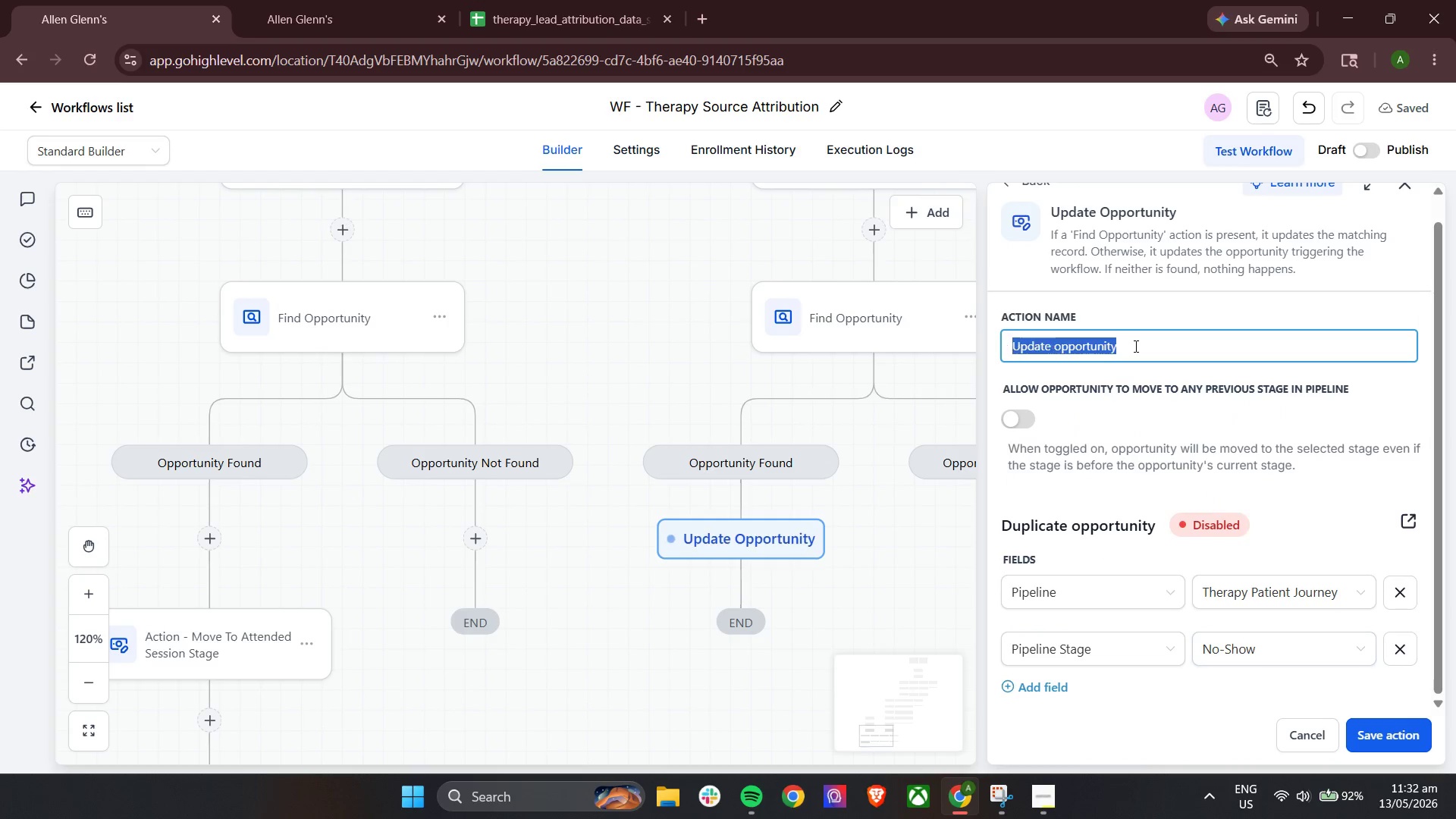 
type(AC)
key(Backspace)
type(ction - Move to No)
key(Backspace)
key(Backspace)
key(Backspace)
key(Backspace)
key(Backspace)
type(To No-Show Stage)
 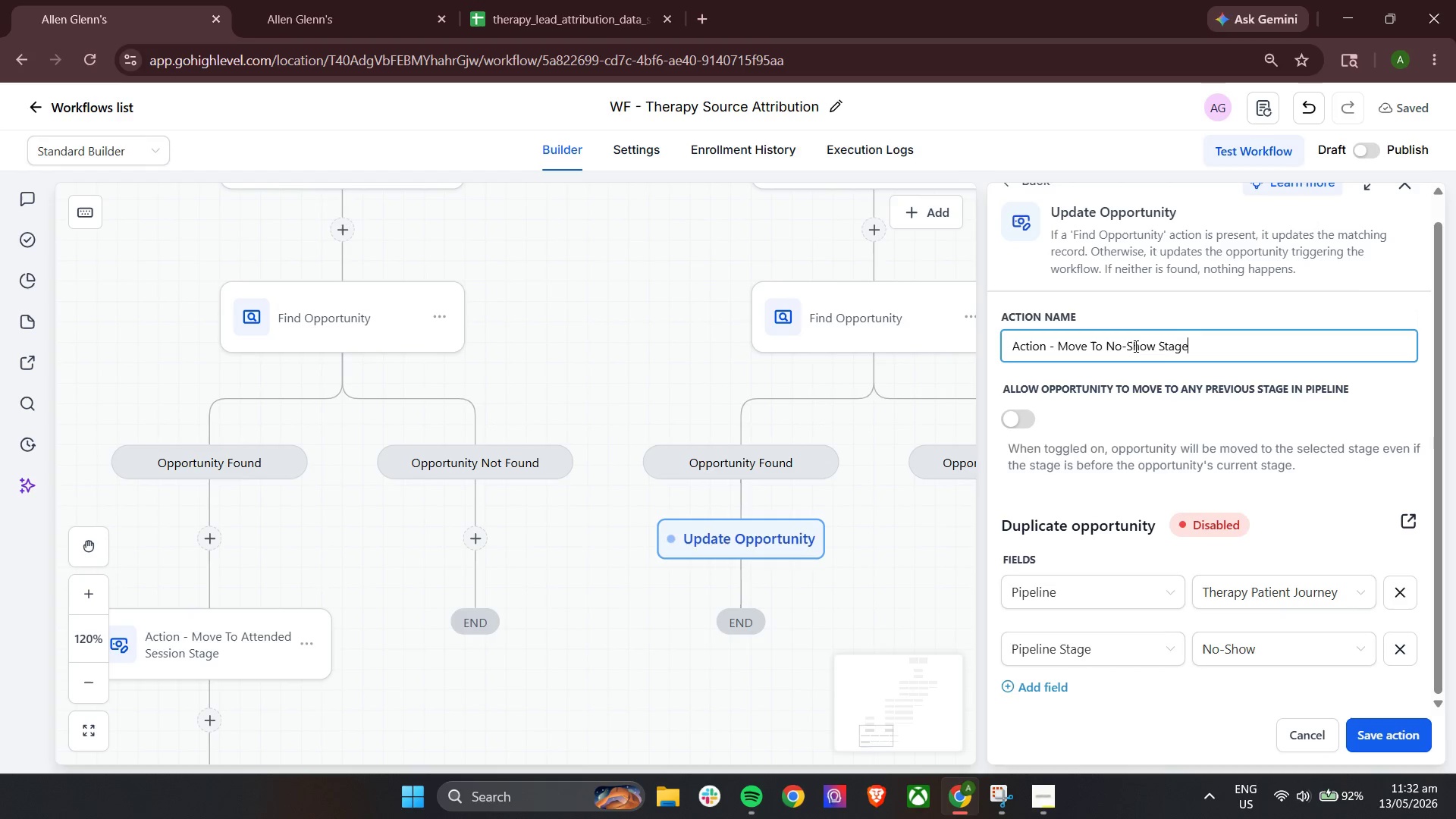 
left_click([1402, 742])
 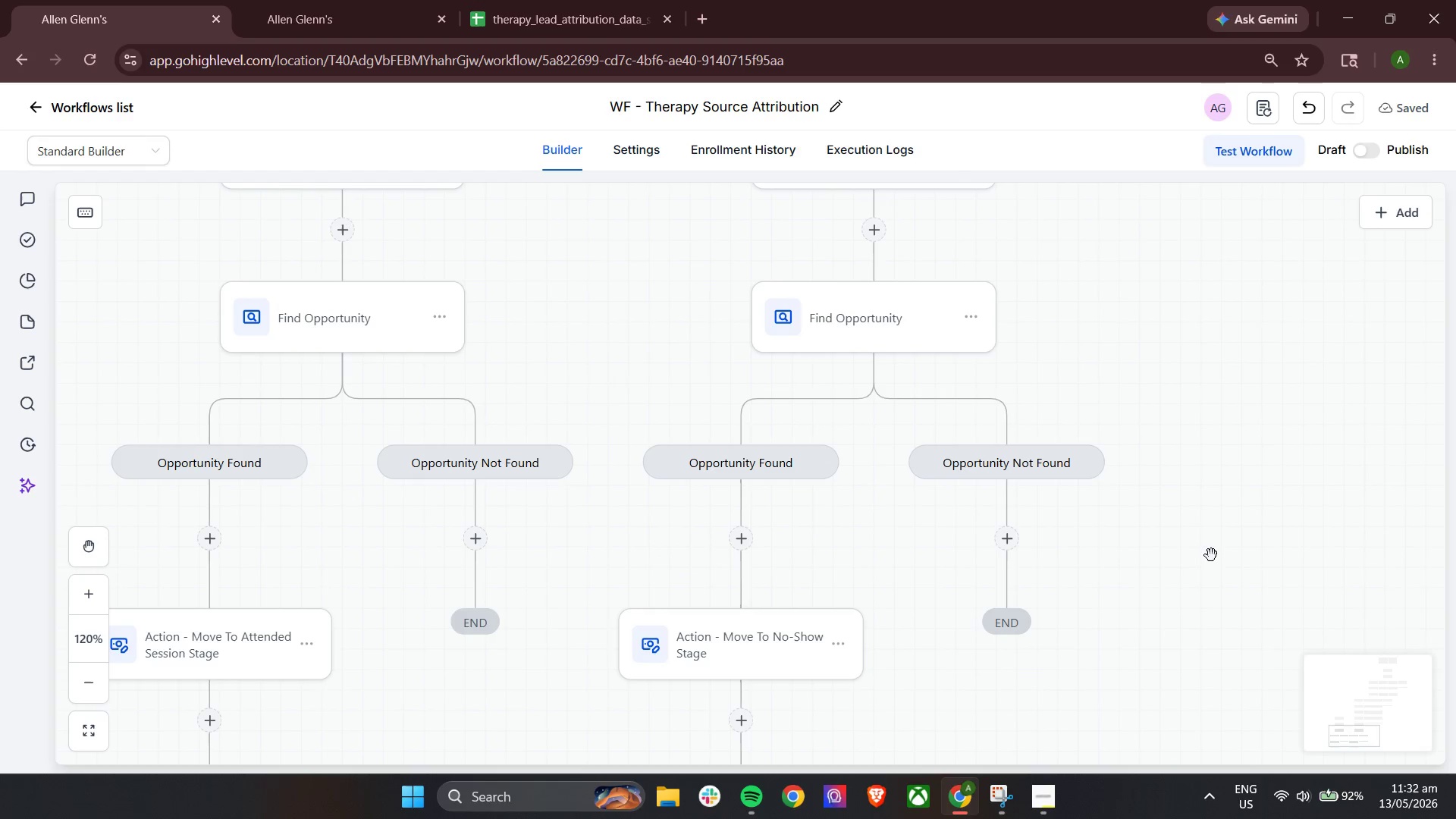 
hold_key(key=ShiftLeft, duration=0.47)
 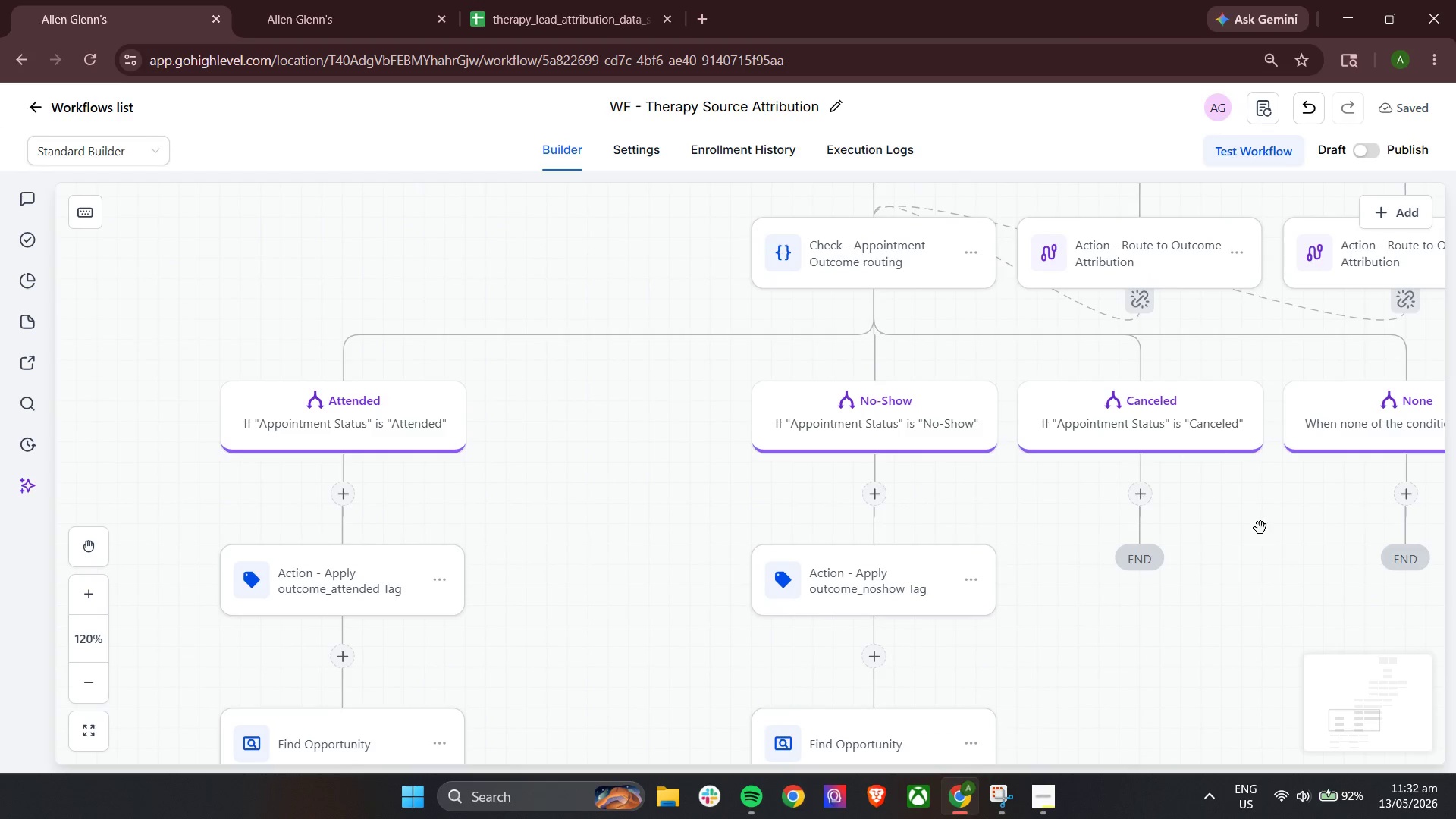 
scroll: coordinate [1211, 555], scroll_direction: up, amount: 9.0
 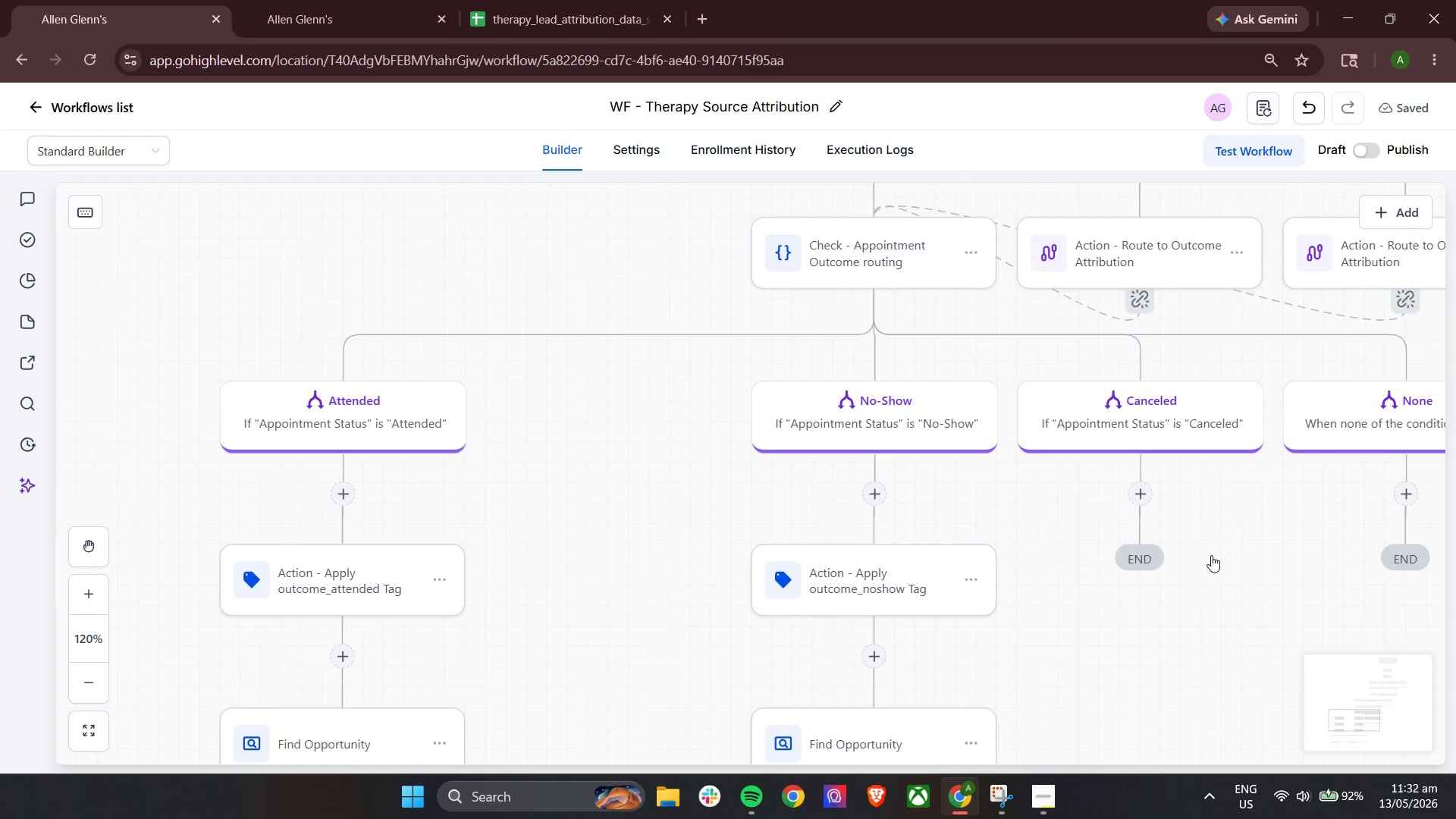 
left_click_drag(start_coordinate=[1259, 527], to_coordinate=[1039, 479])
 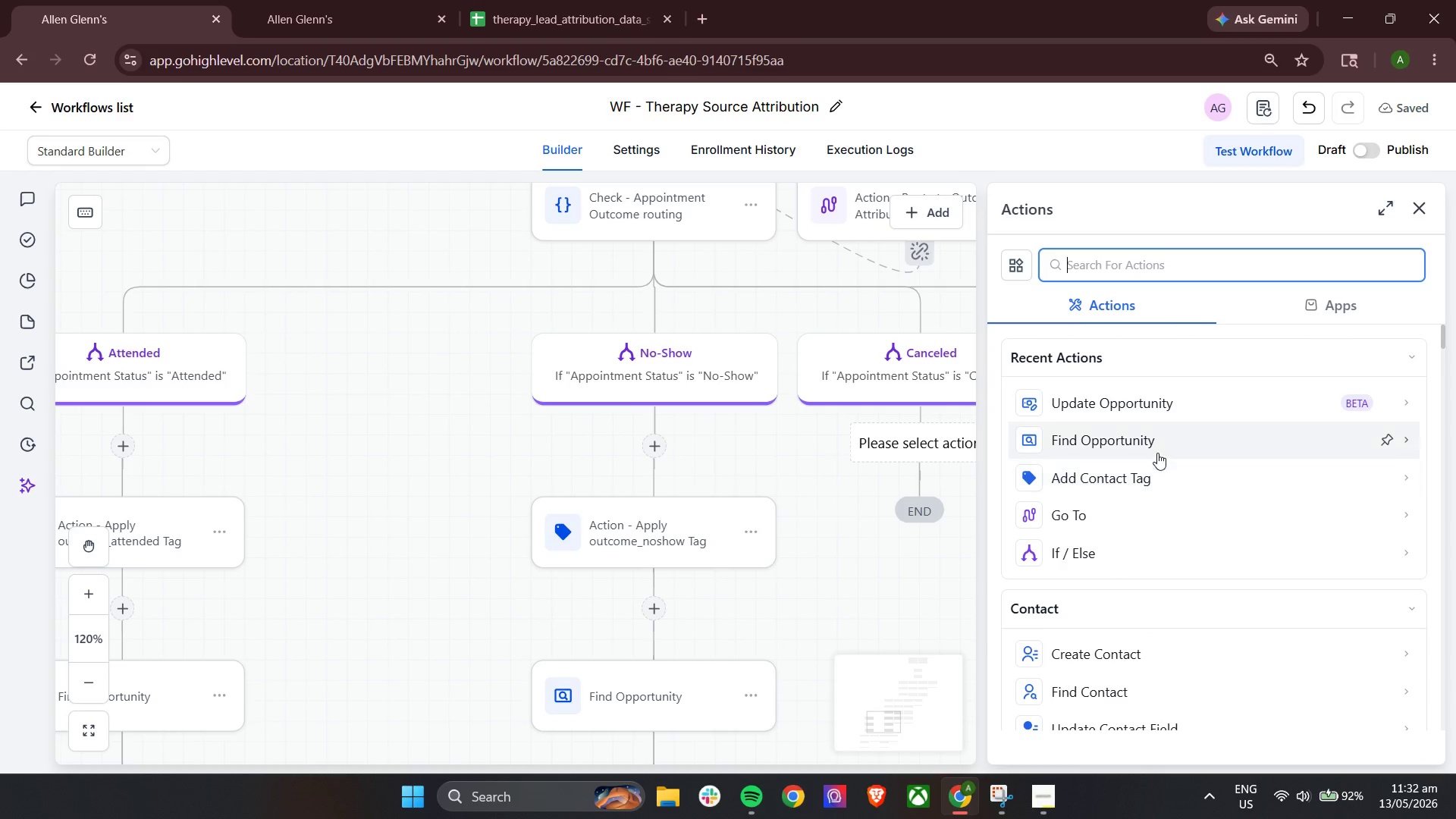 
left_click([1144, 471])
 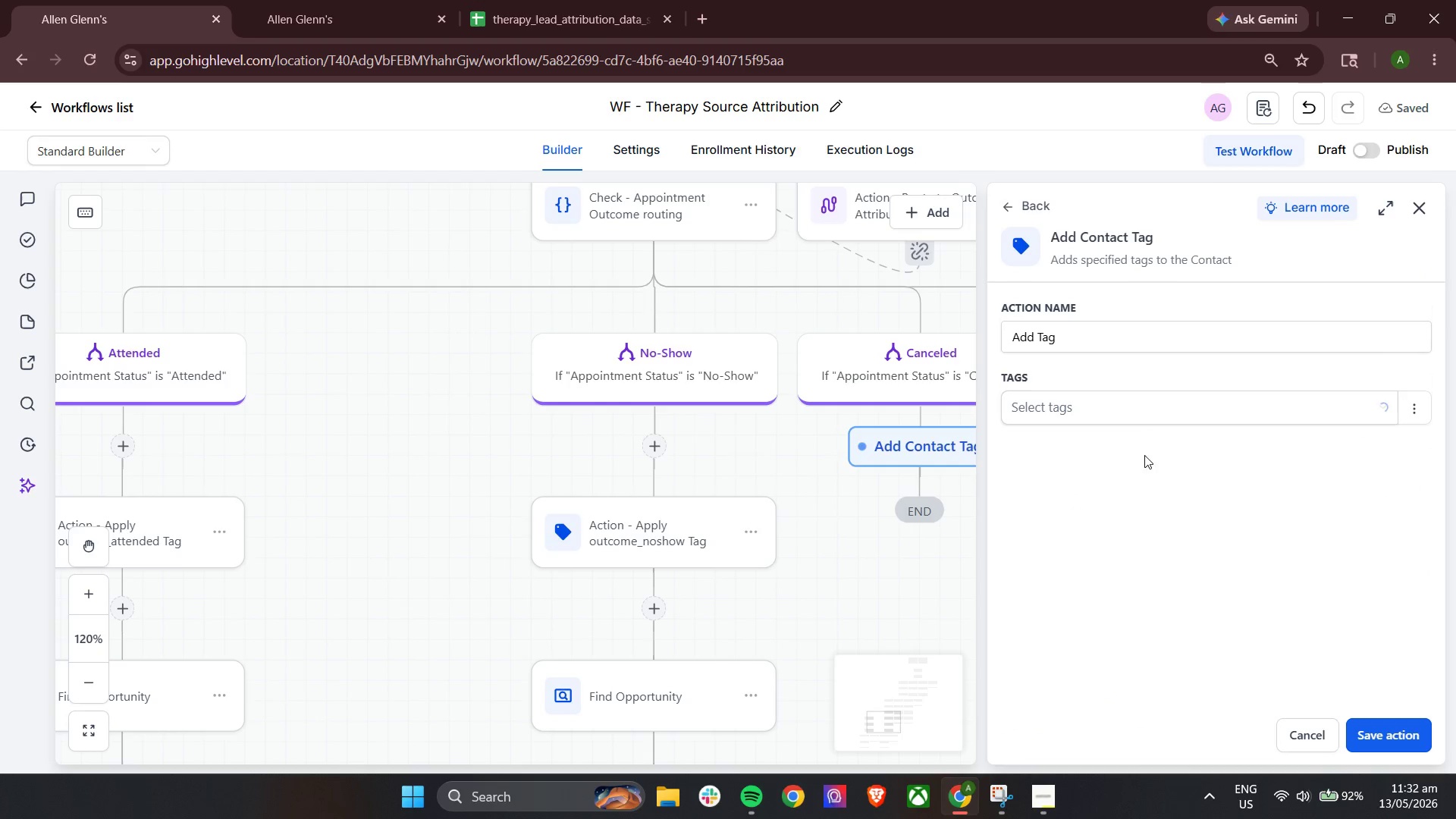 
left_click([1133, 410])
 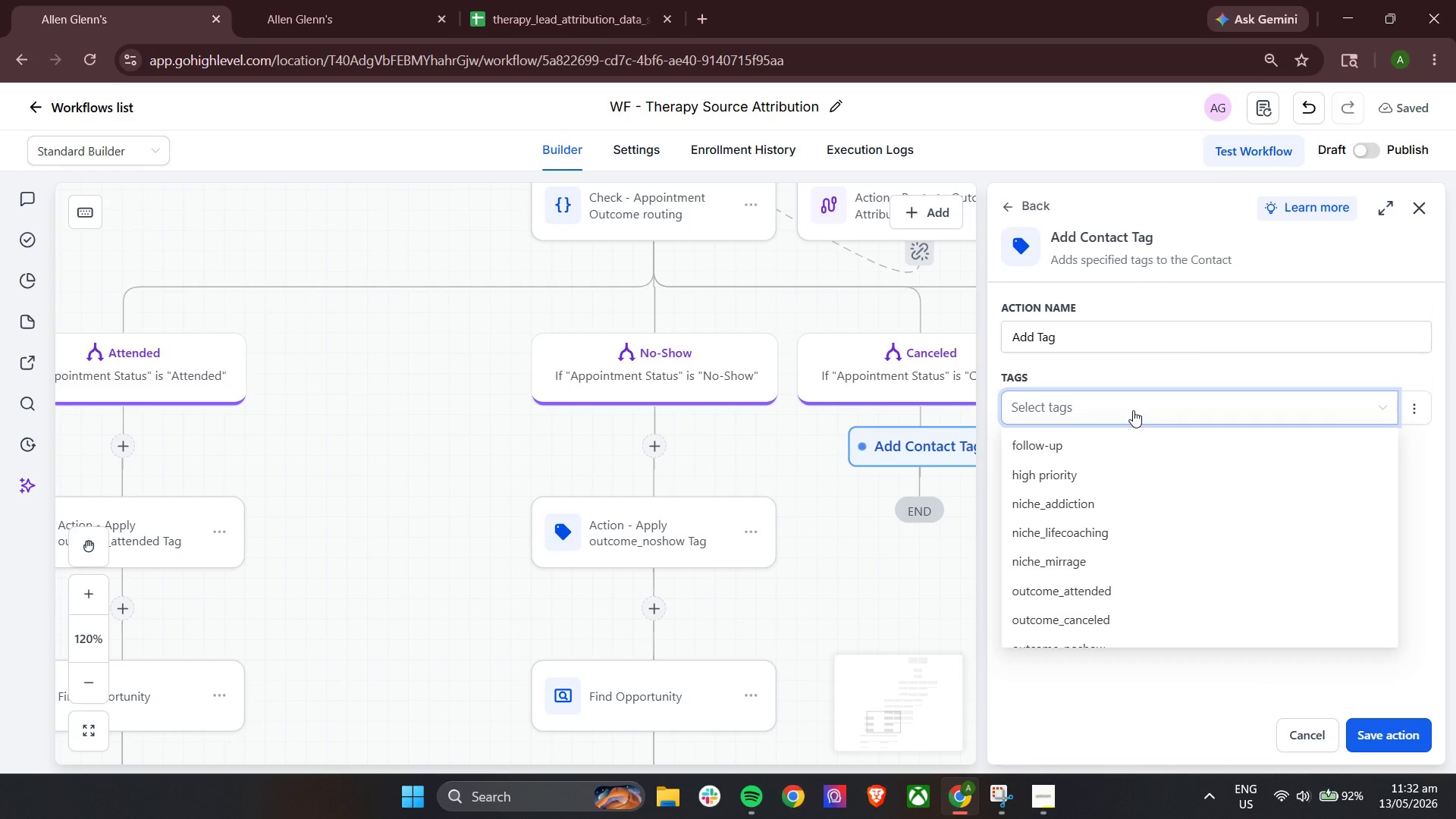 
type(out)
 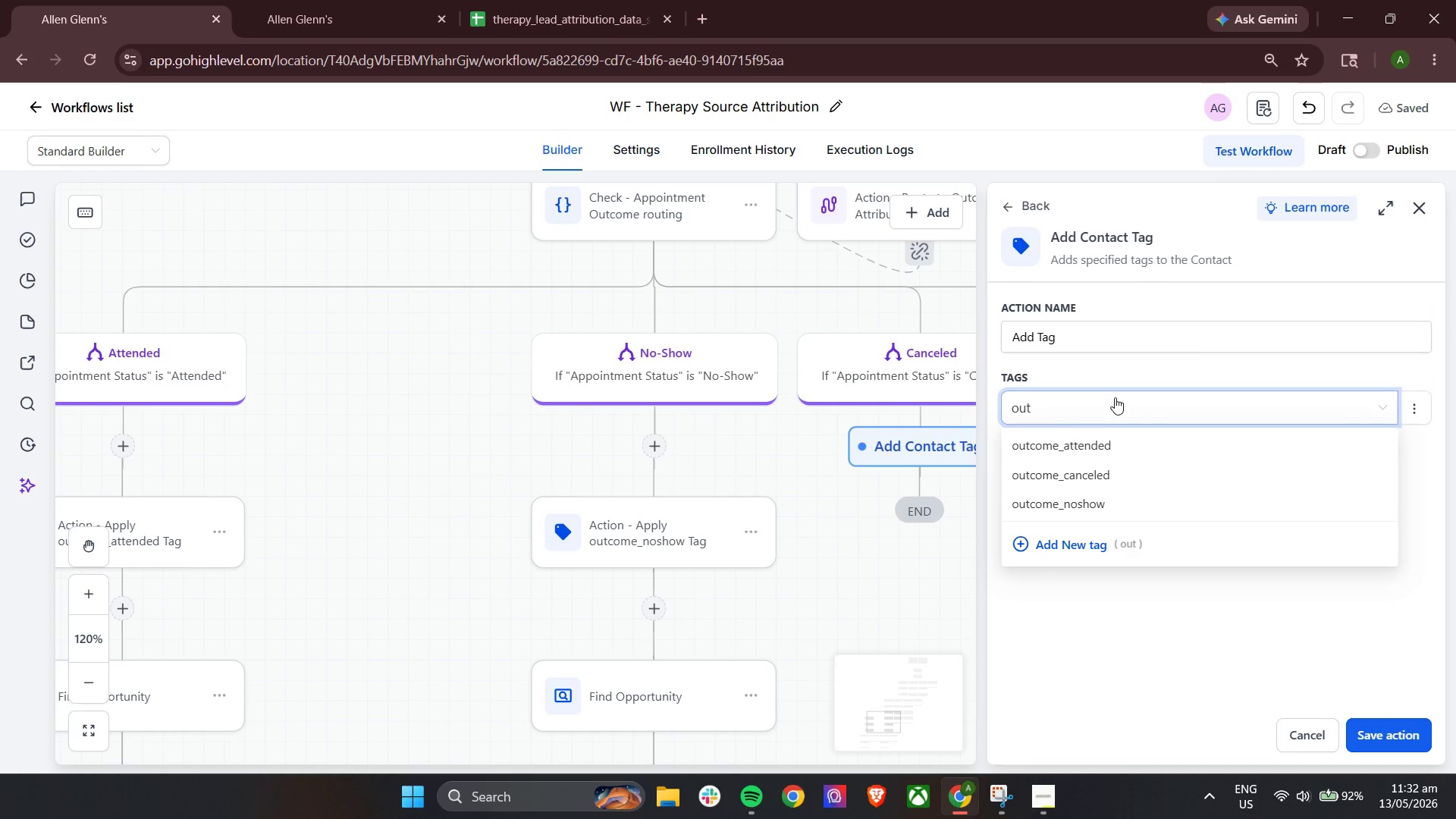 
left_click([1096, 469])
 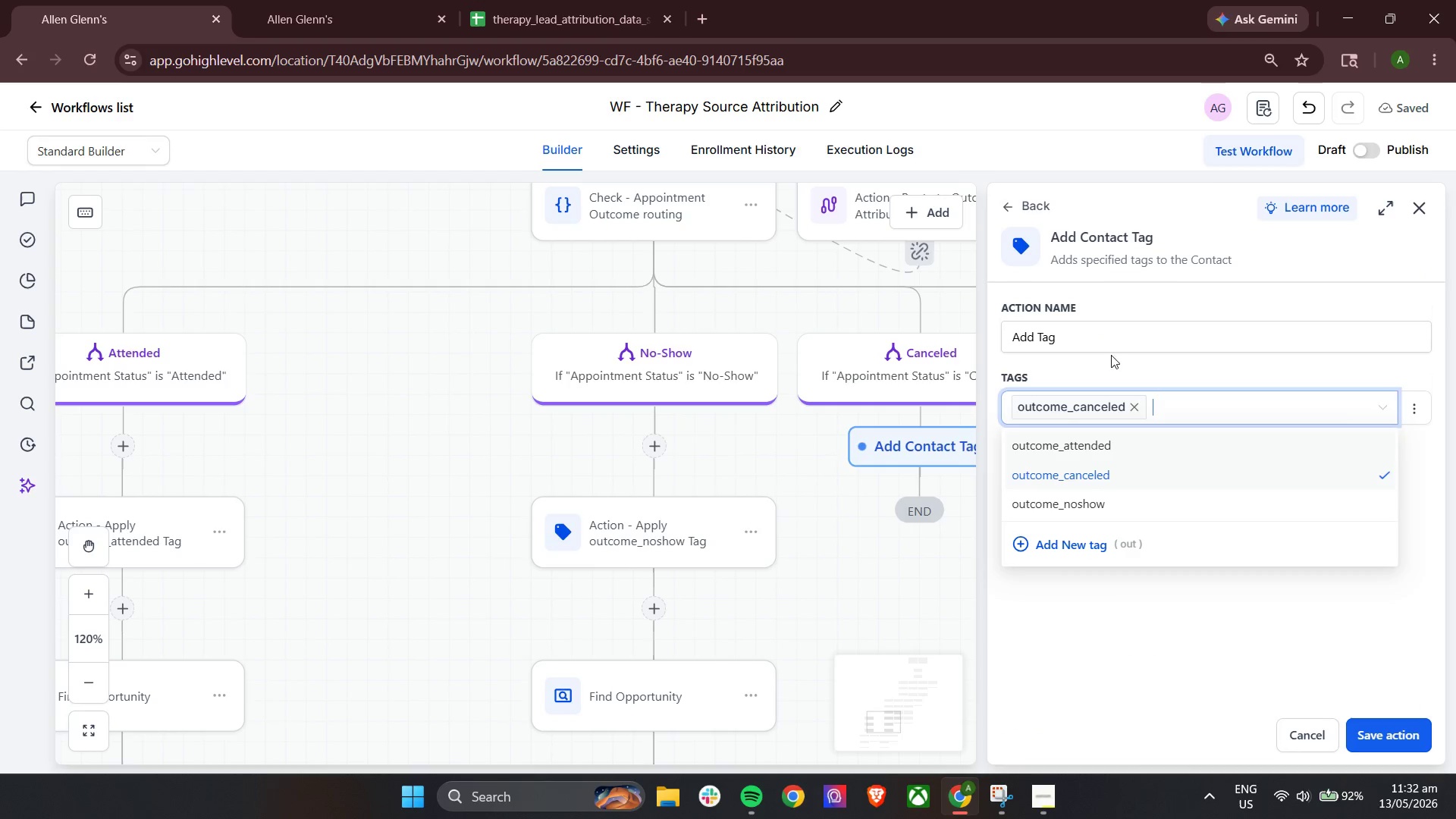 
double_click([1116, 334])
 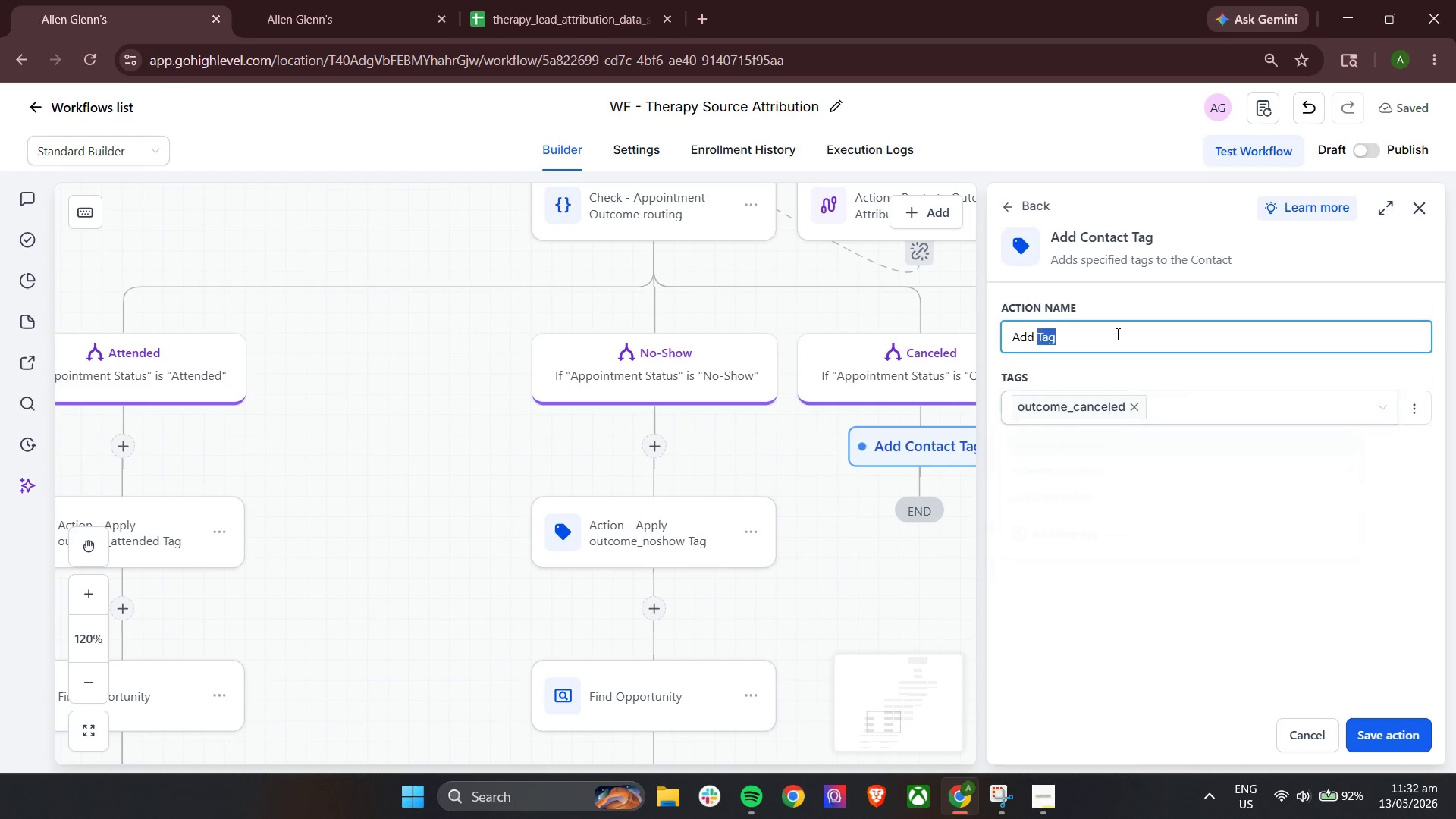 
triple_click([1116, 334])
 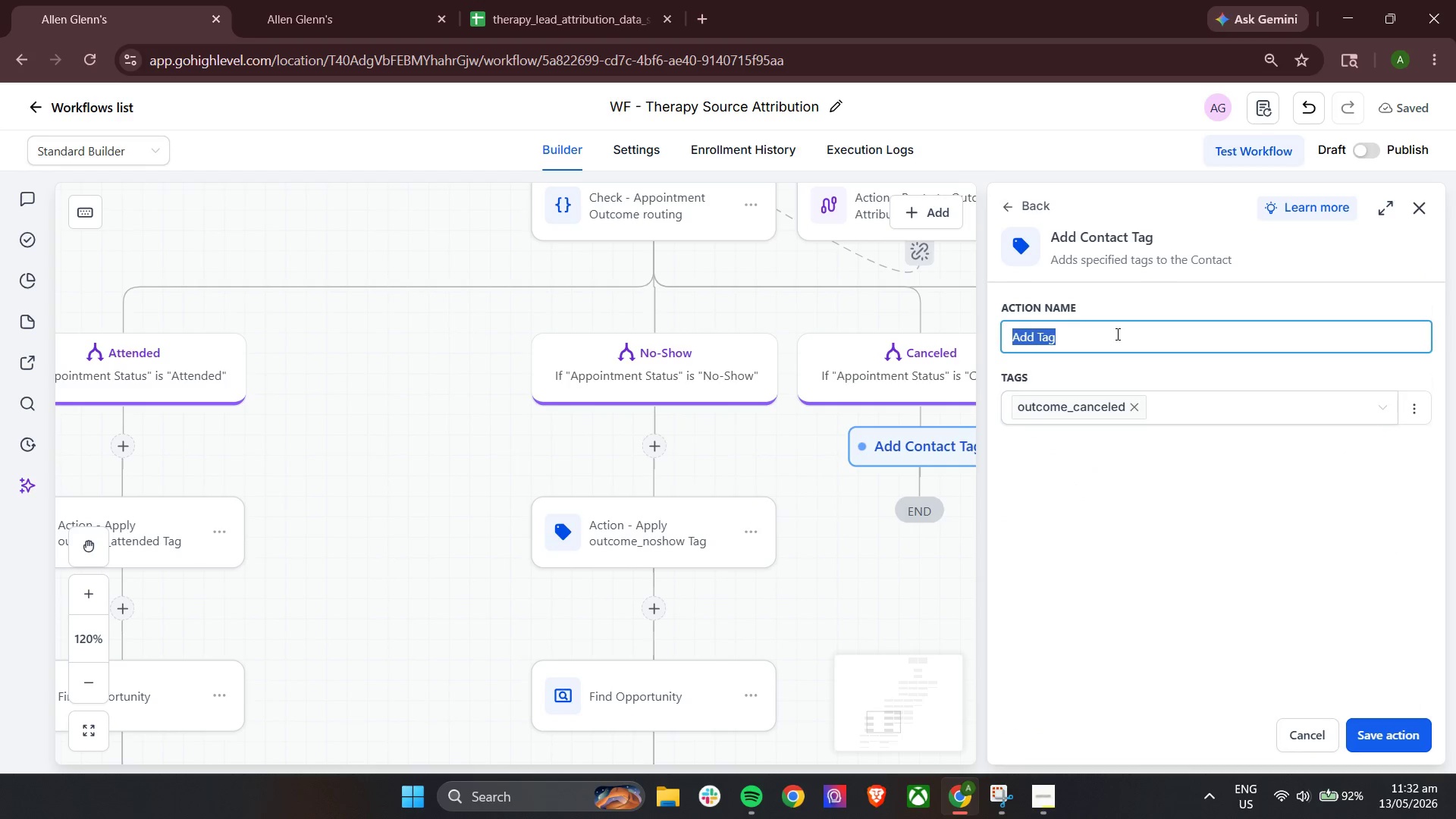 
hold_key(key=ShiftLeft, duration=0.42)
 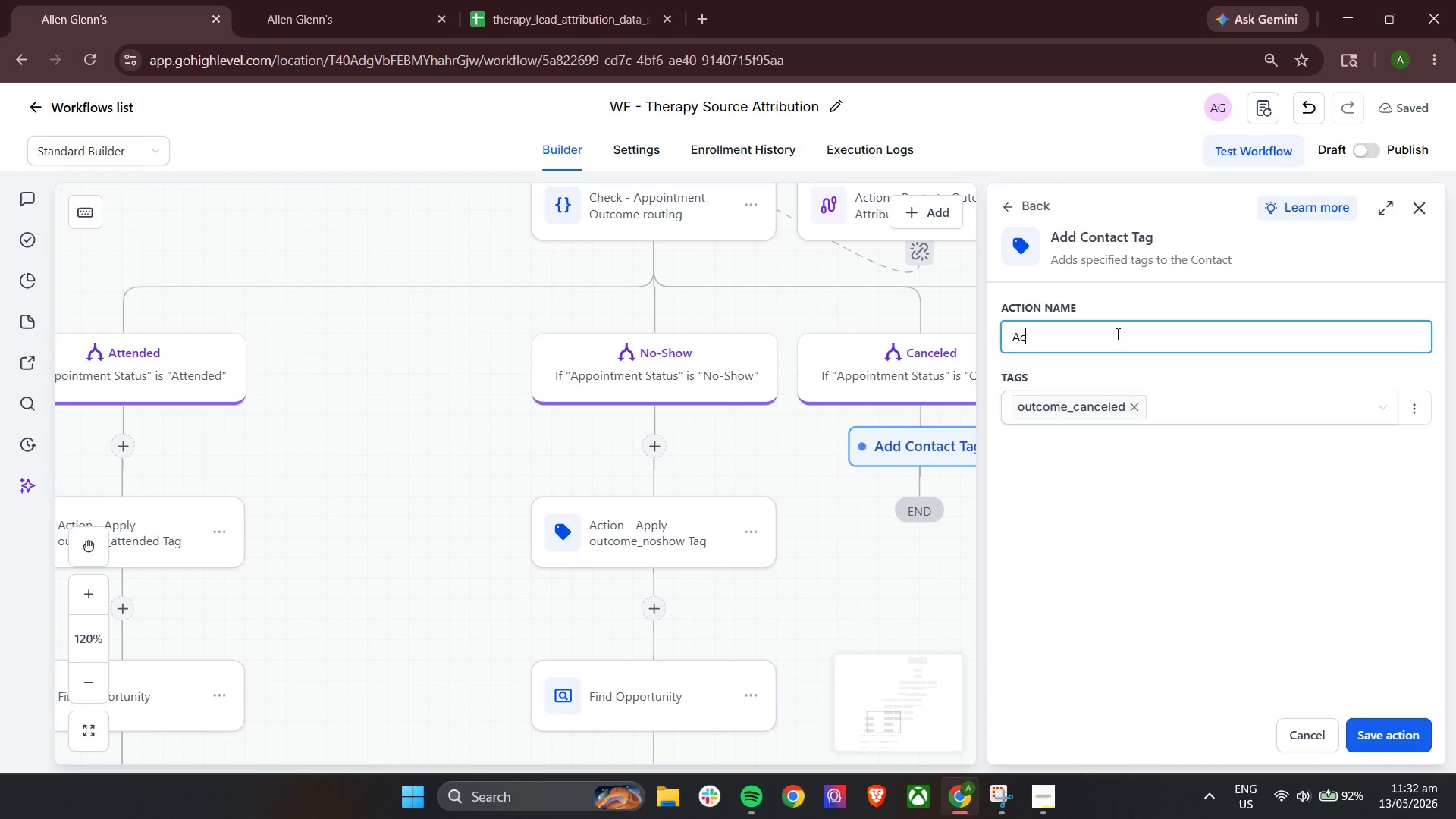 
hold_key(key=A, duration=0.31)
 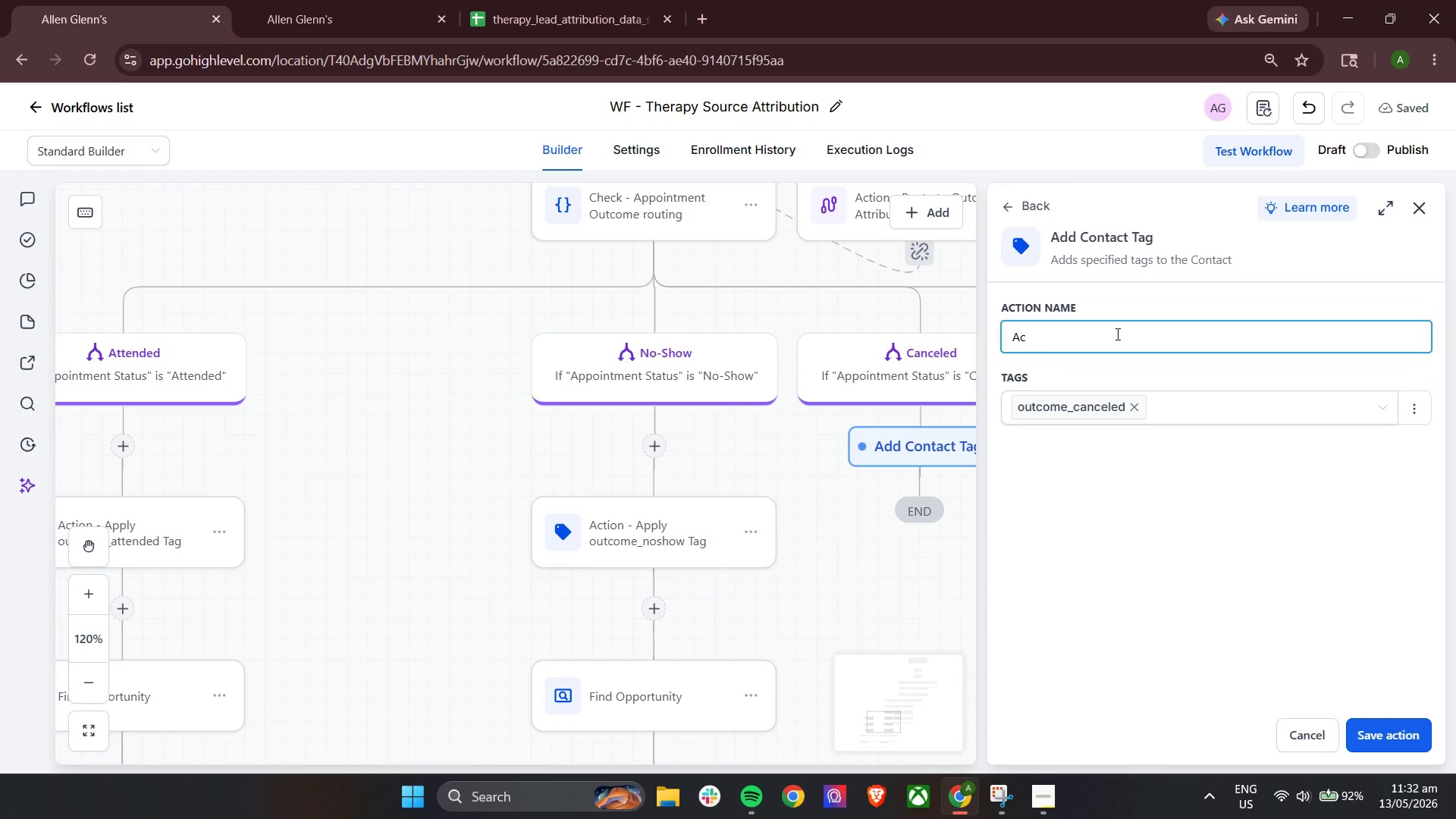 
type(ction - Apply outcome_canceled Tag)
 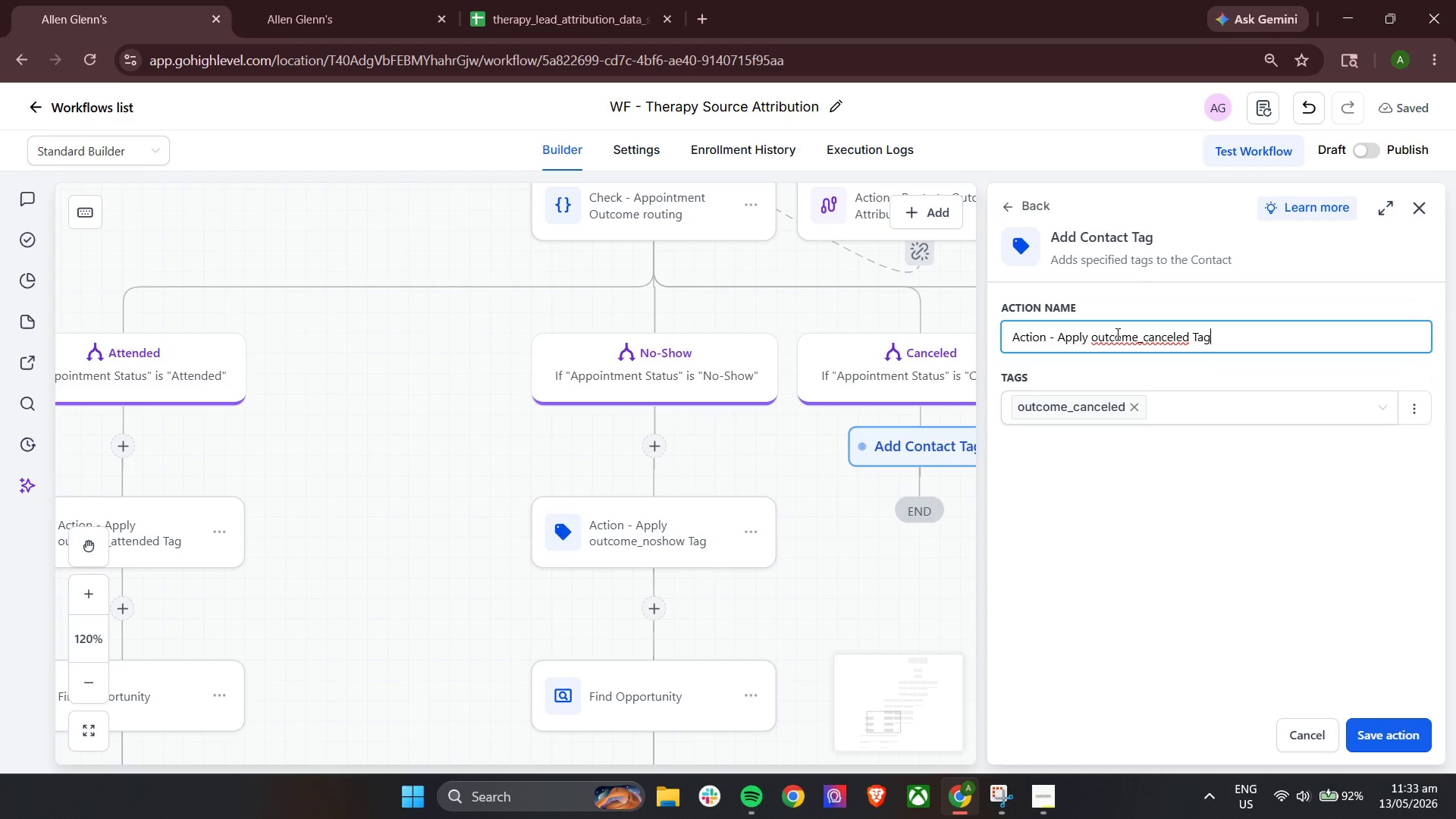 
left_click([1365, 735])
 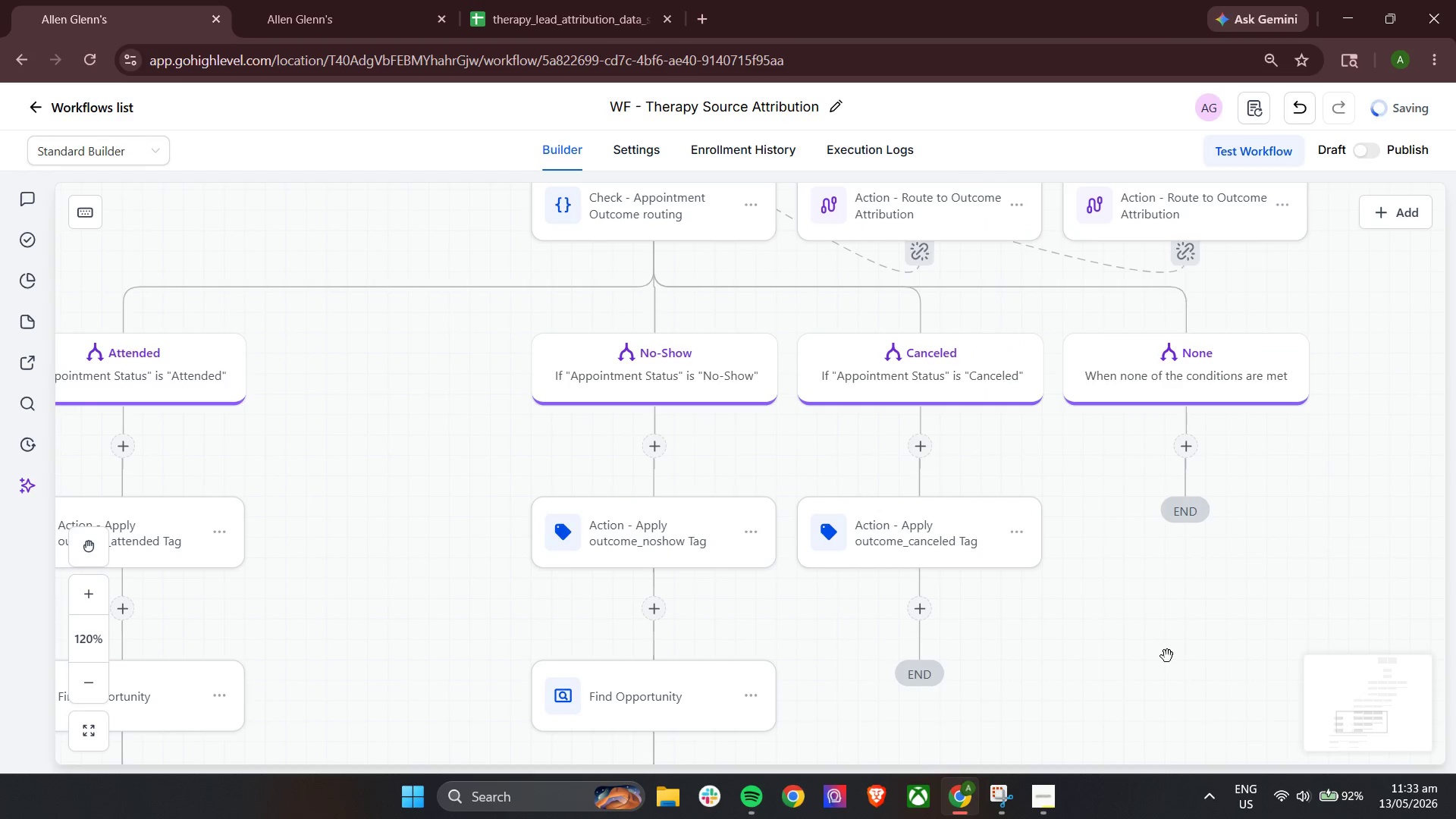 
scroll: coordinate [1097, 613], scroll_direction: down, amount: 4.0
 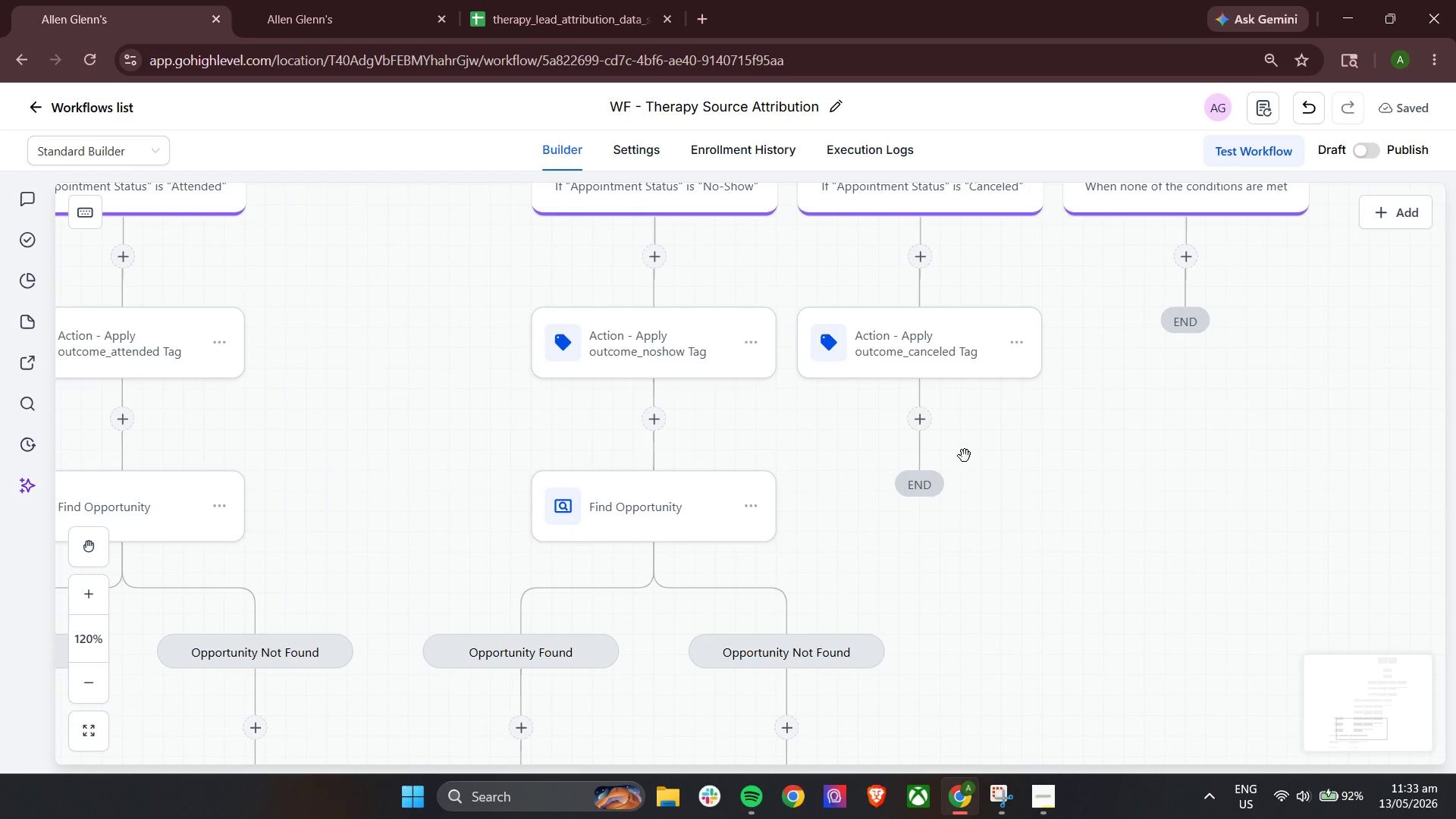 
left_click([921, 416])
 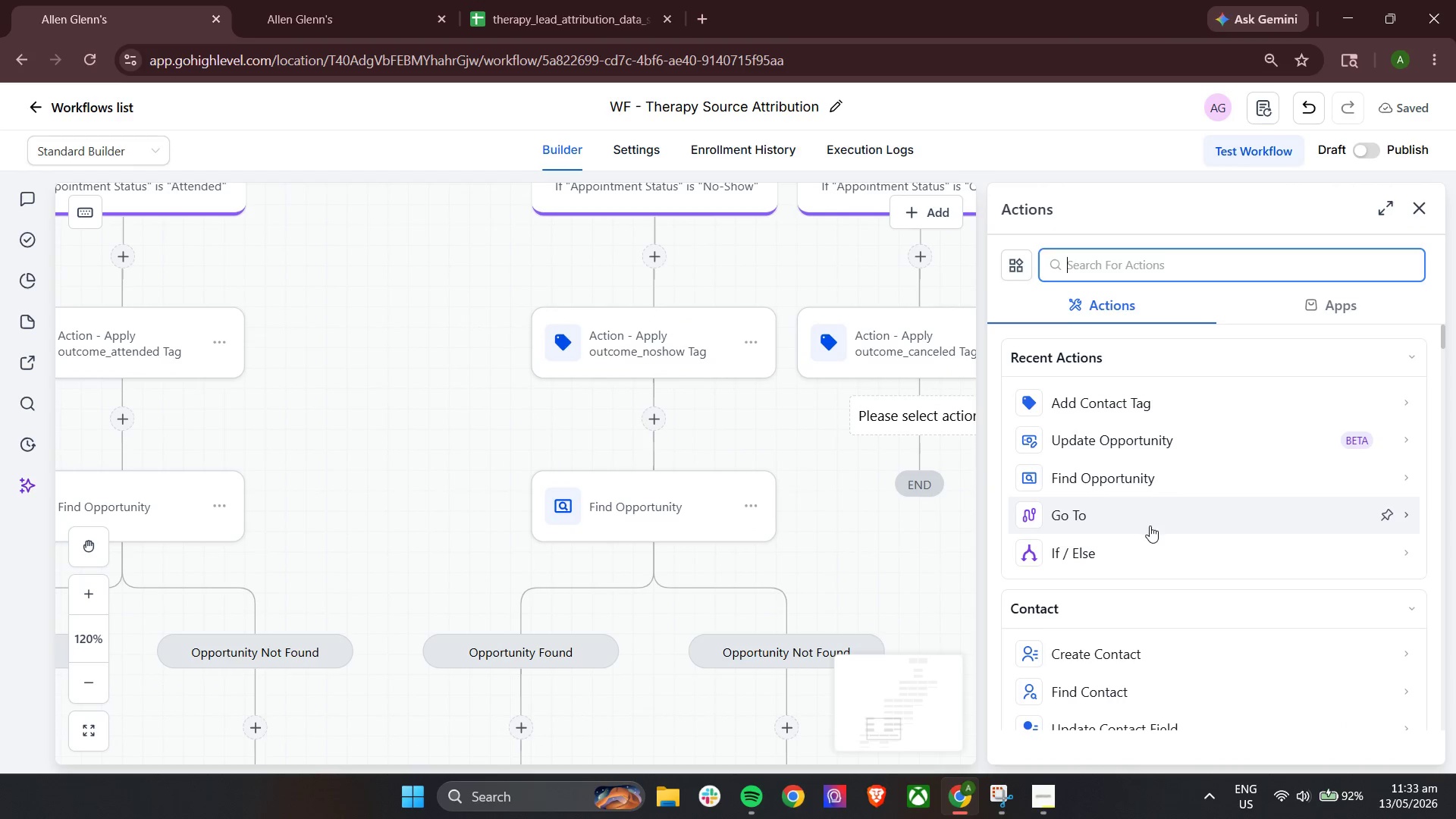 
left_click([1153, 470])
 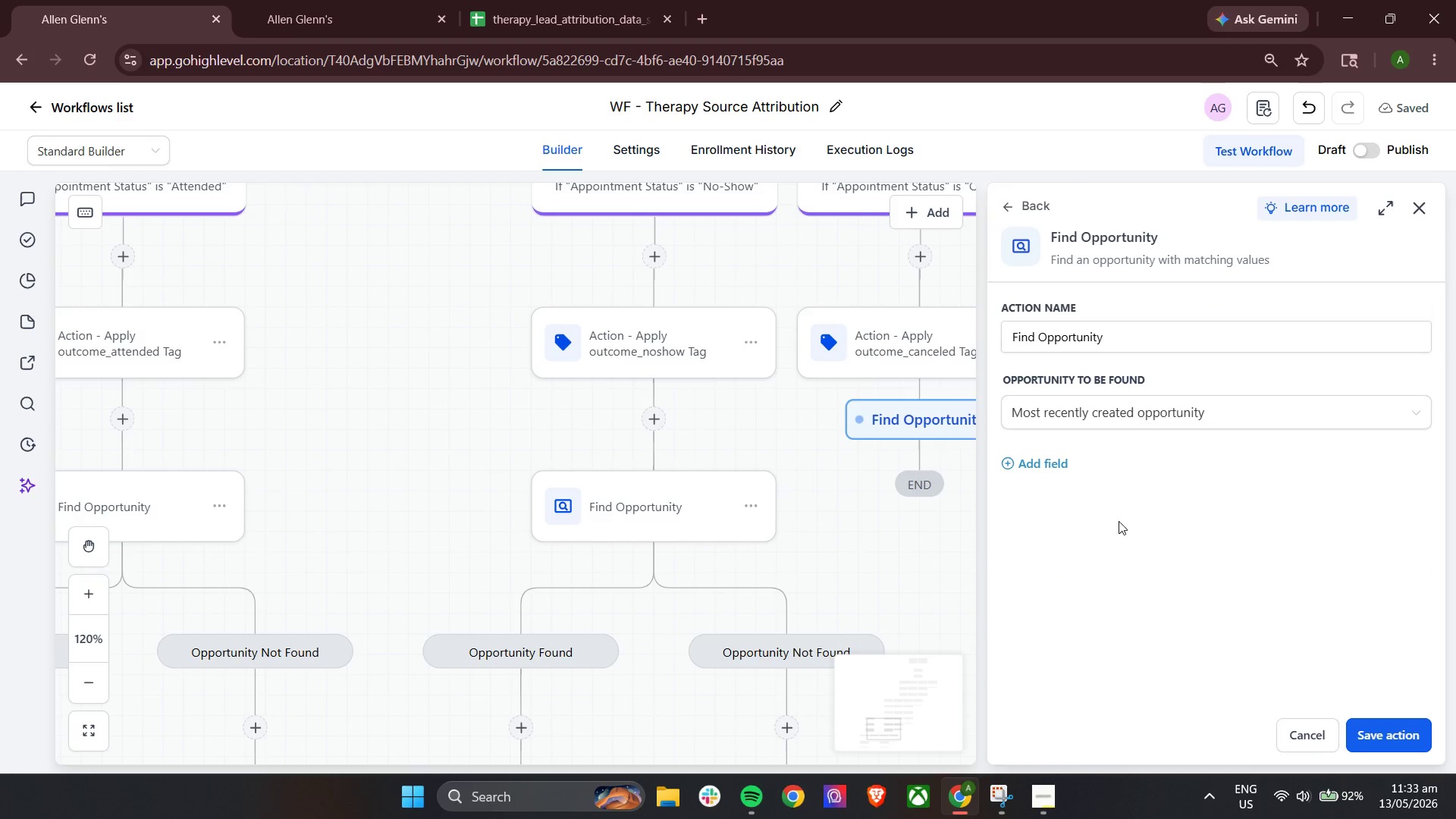 
left_click([1038, 464])
 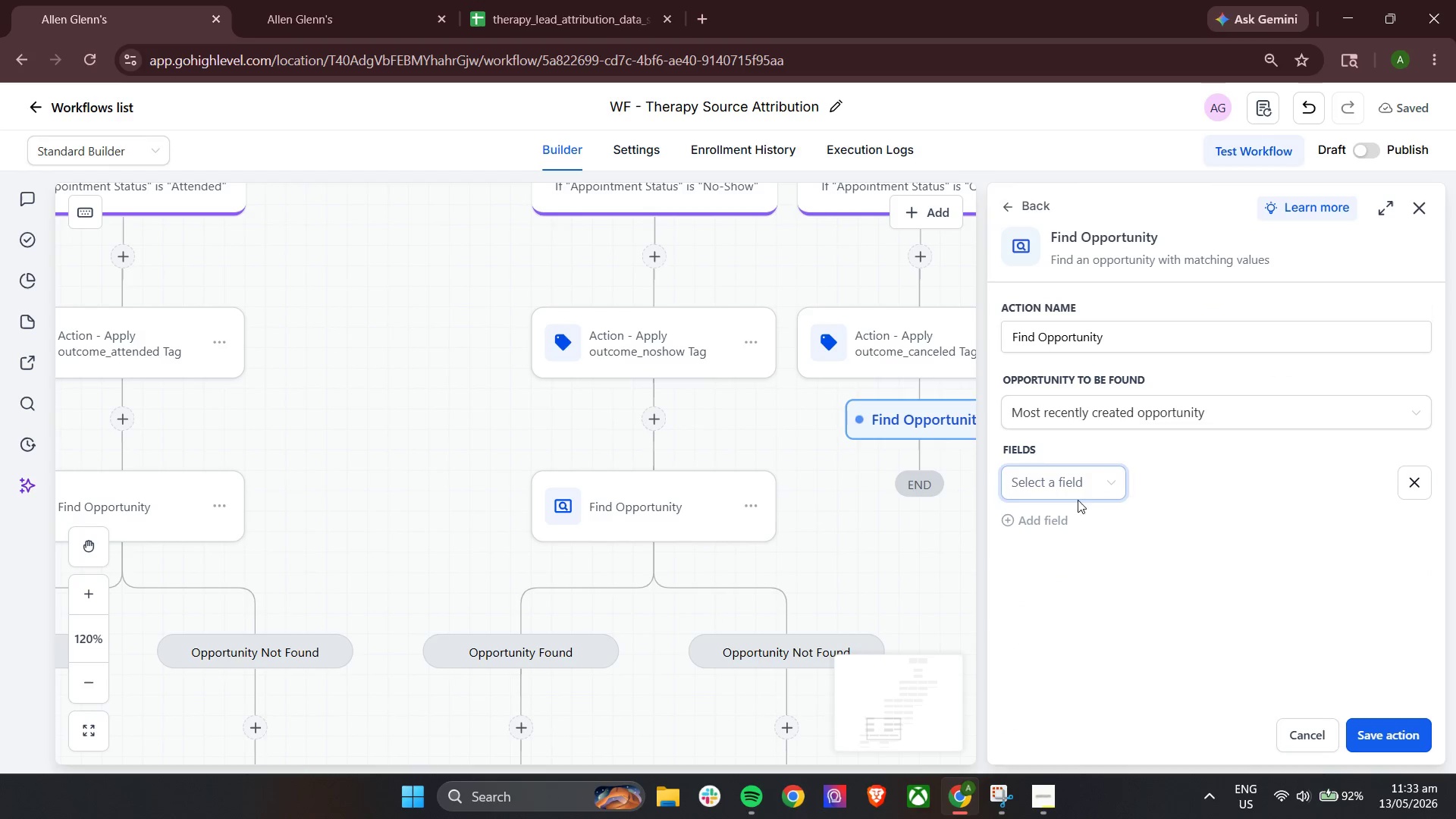 
left_click([1079, 480])
 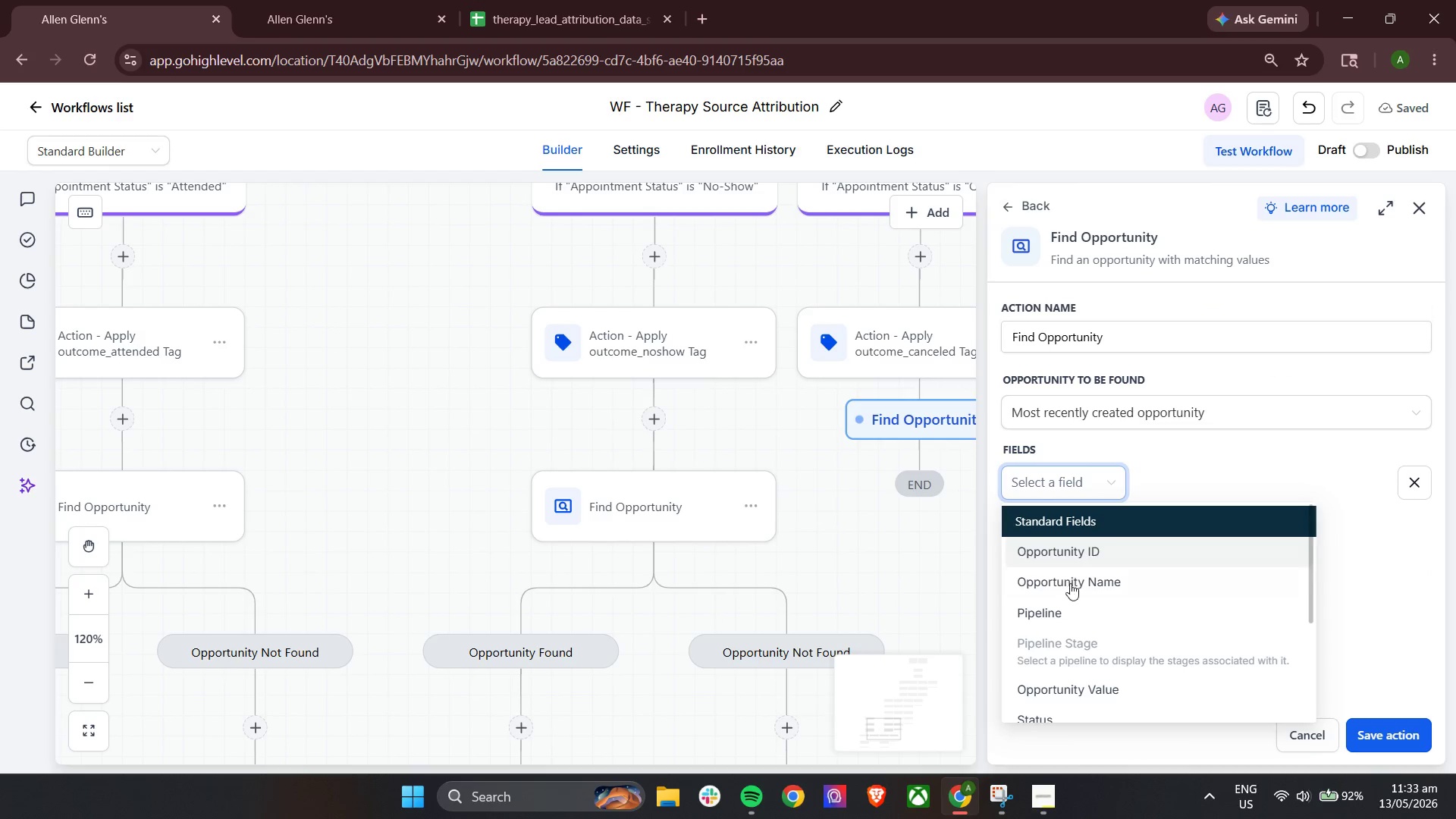 
left_click([1065, 603])
 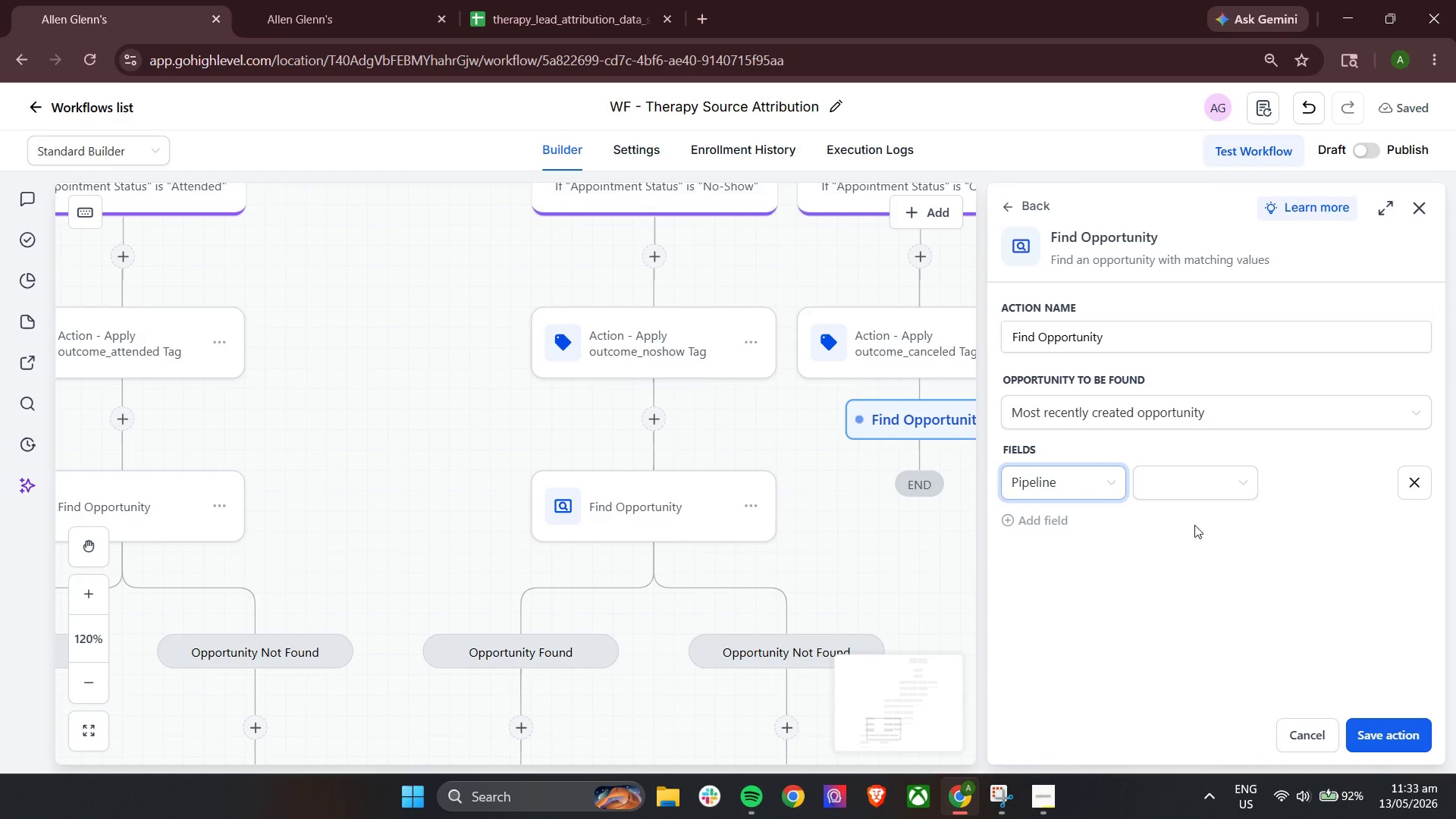 
left_click([1186, 485])
 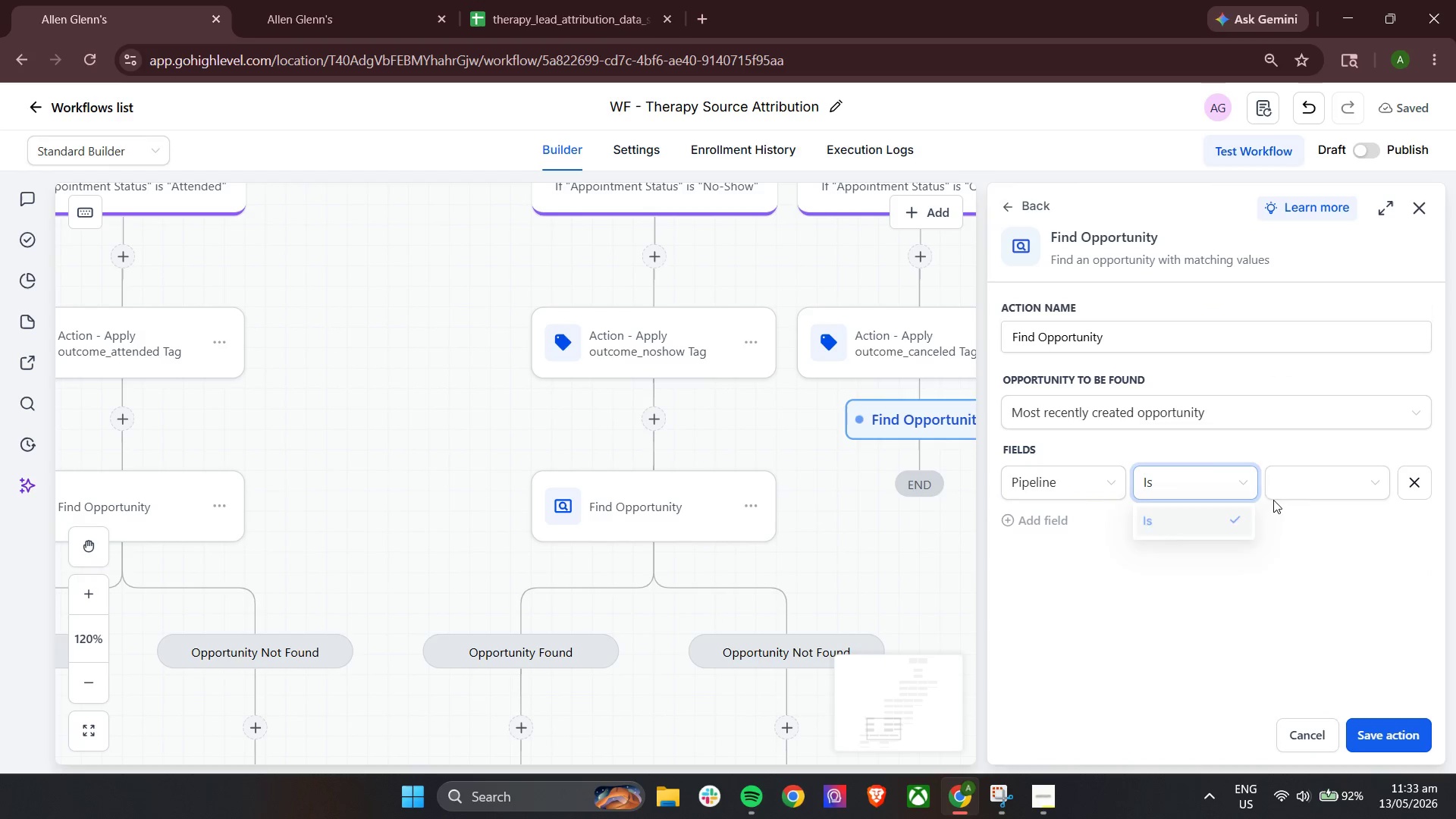 
triple_click([1310, 485])
 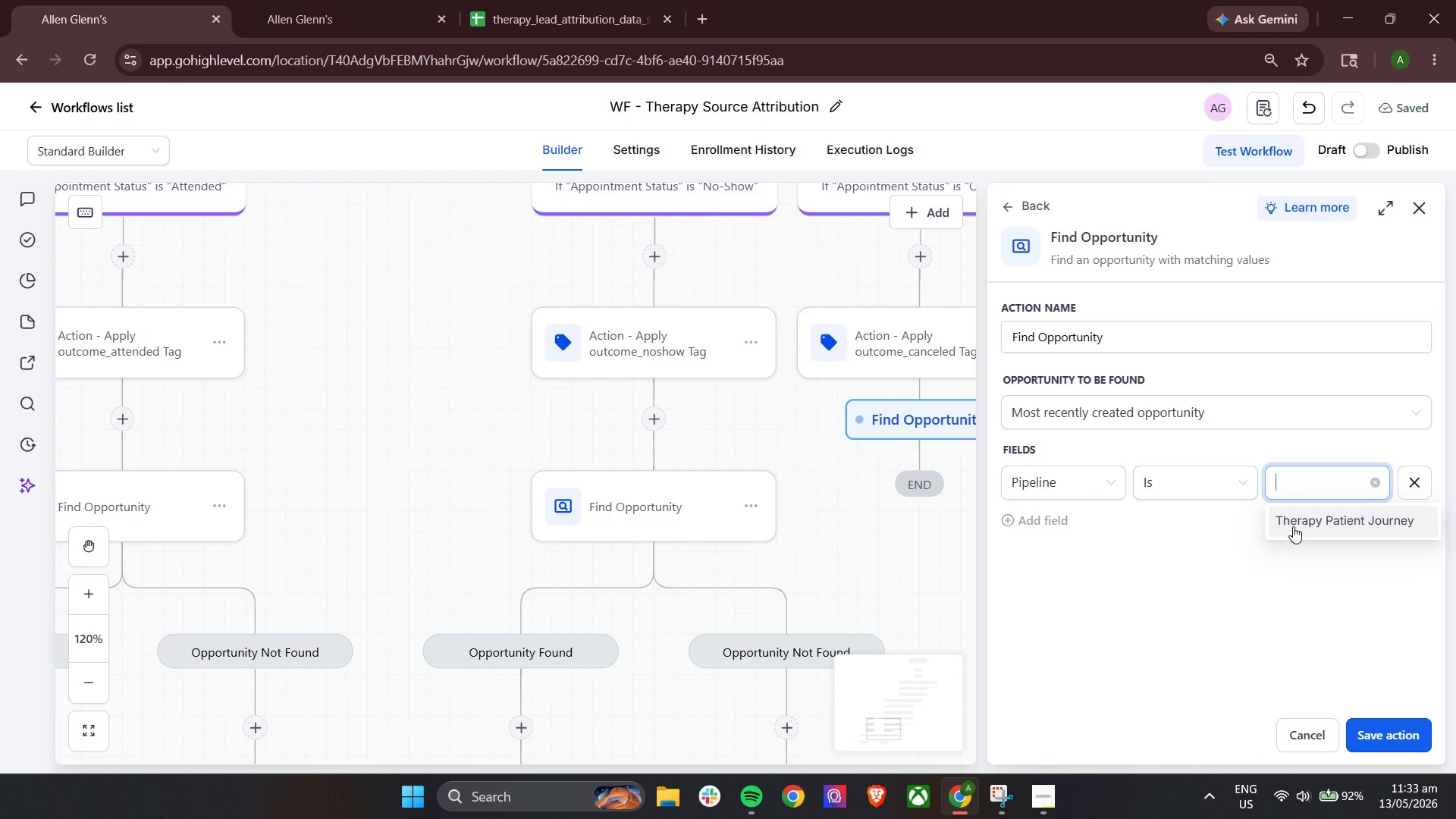 
left_click([1293, 529])
 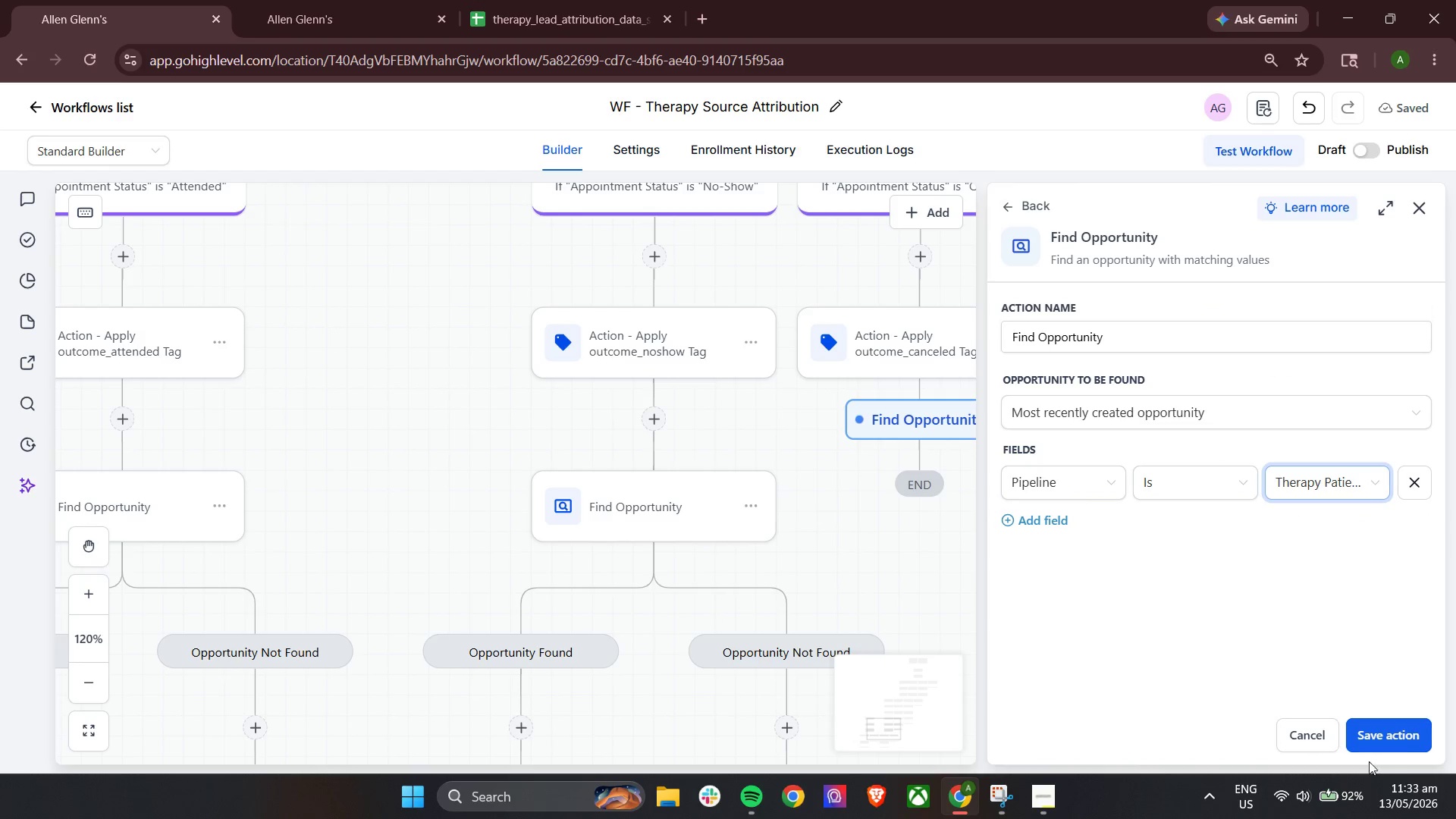 
left_click([1390, 737])
 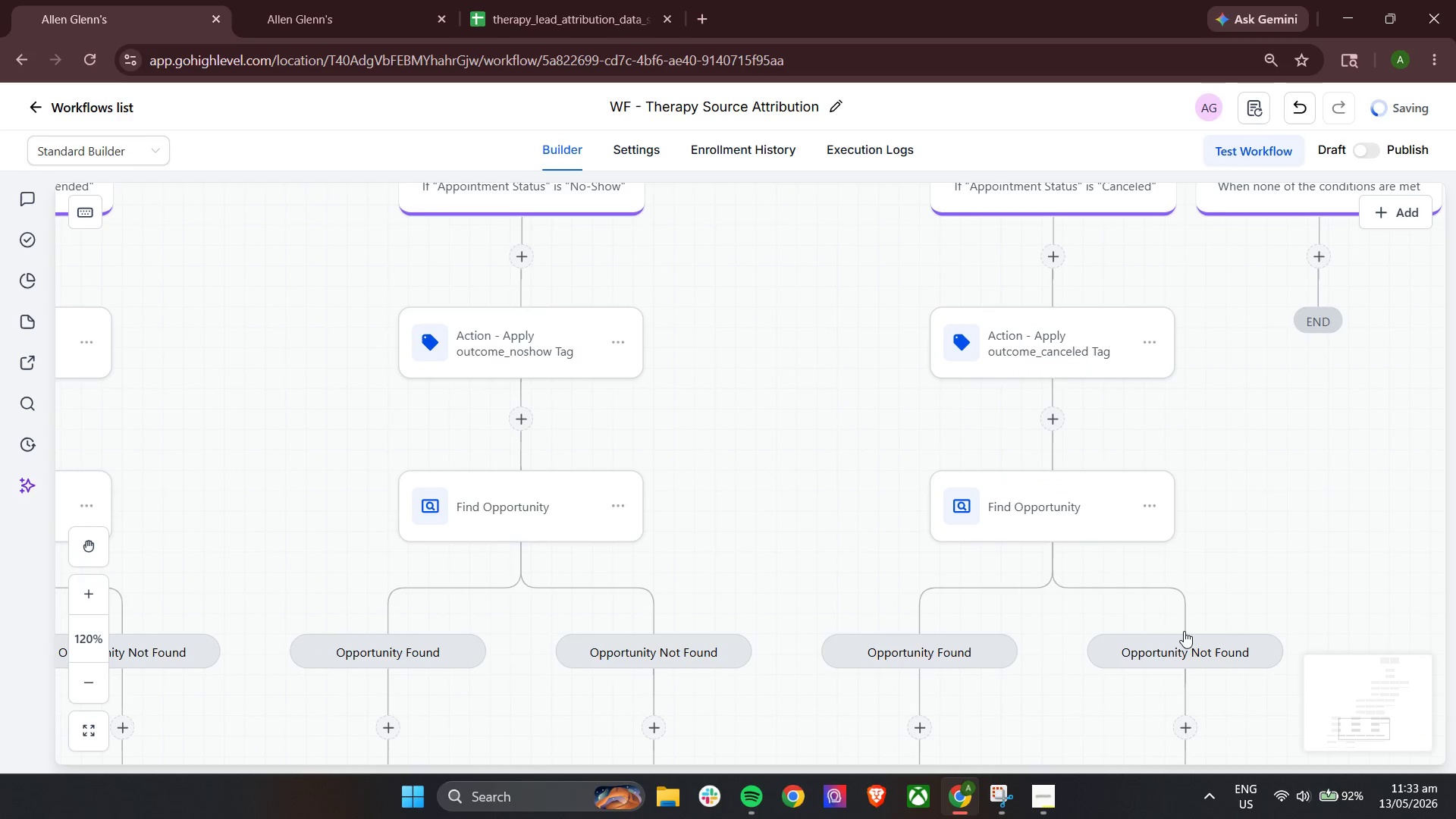 
scroll: coordinate [1184, 631], scroll_direction: down, amount: 4.0
 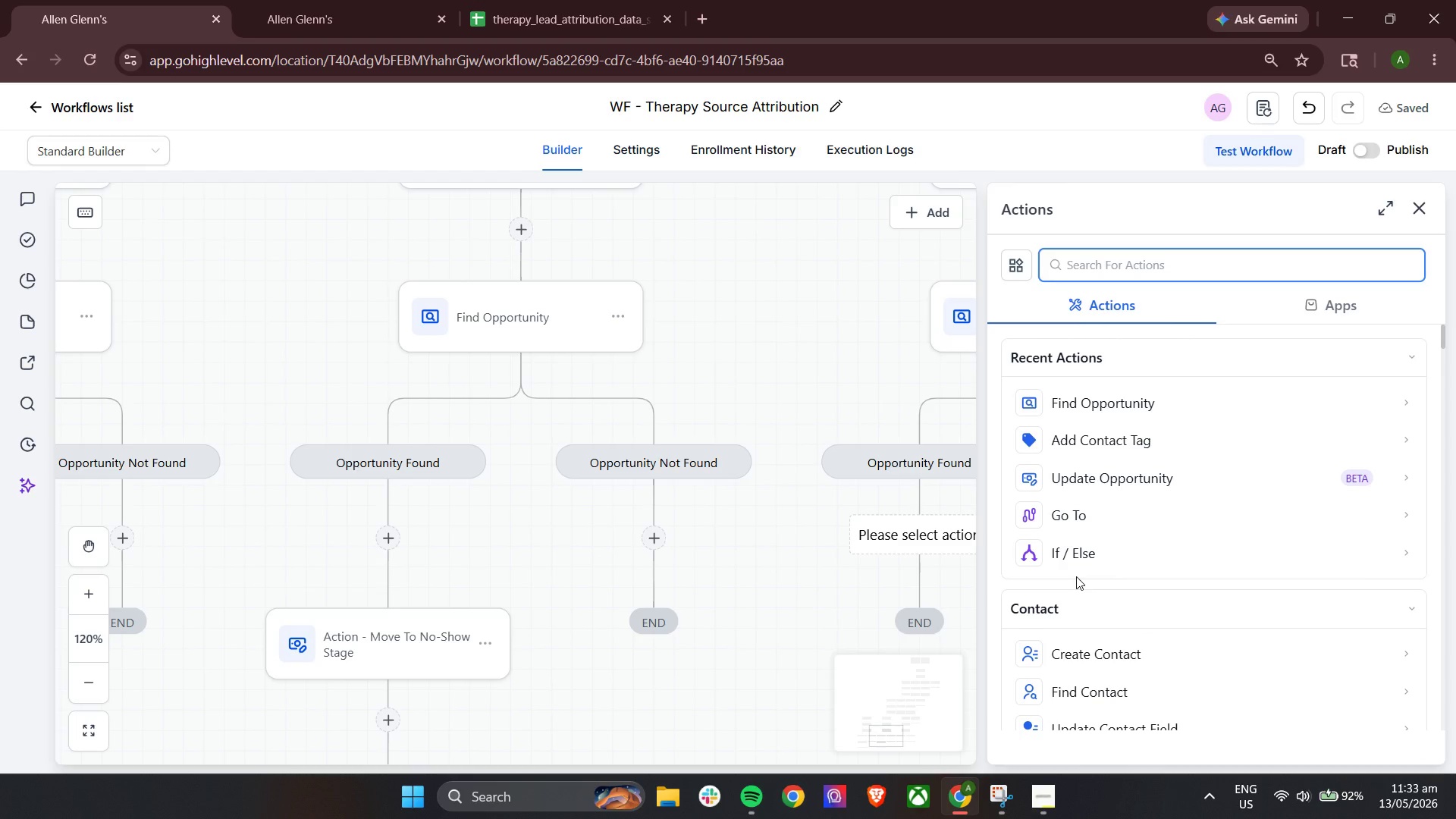 
wait(12.65)
 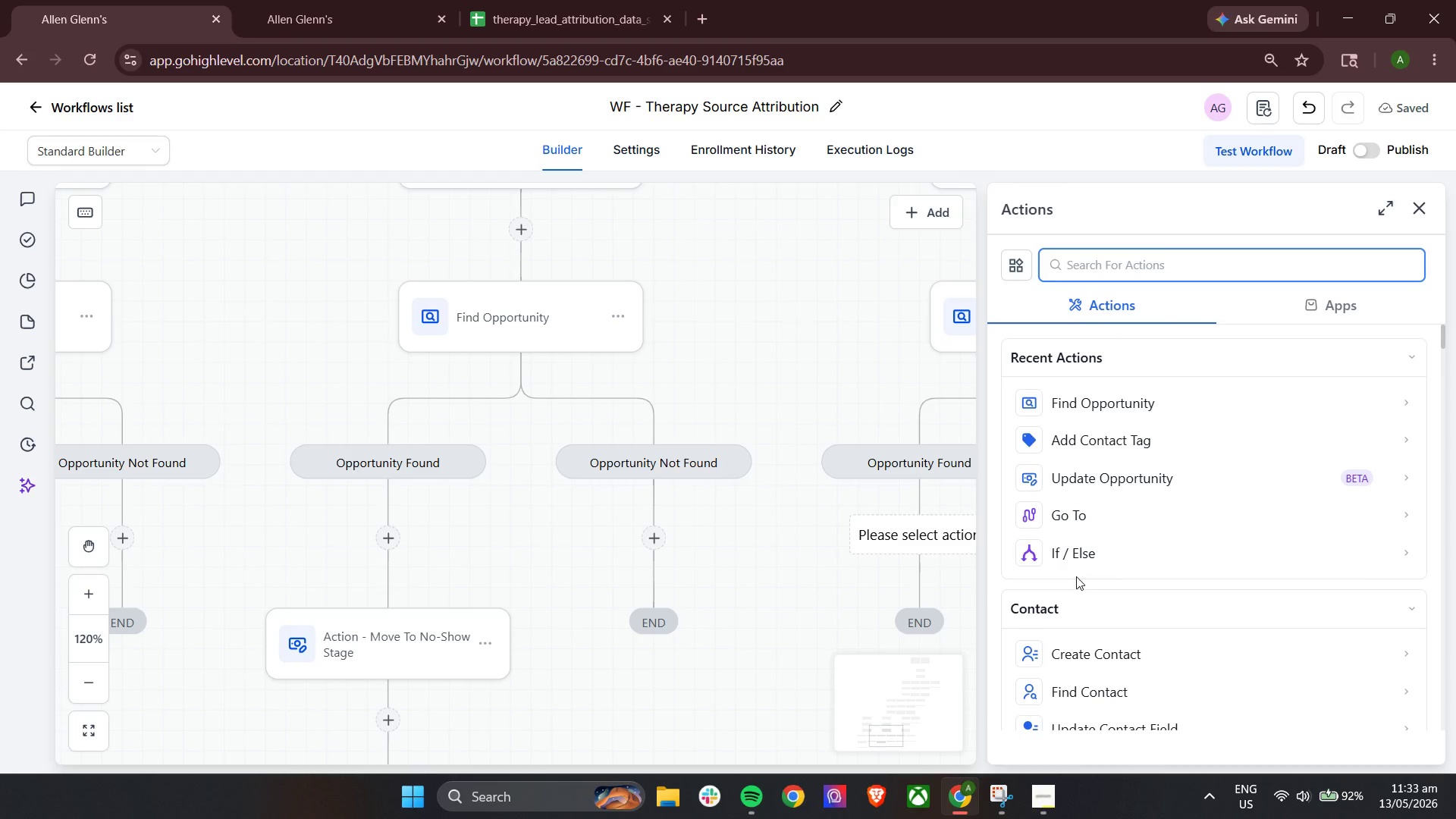 
left_click([1118, 477])
 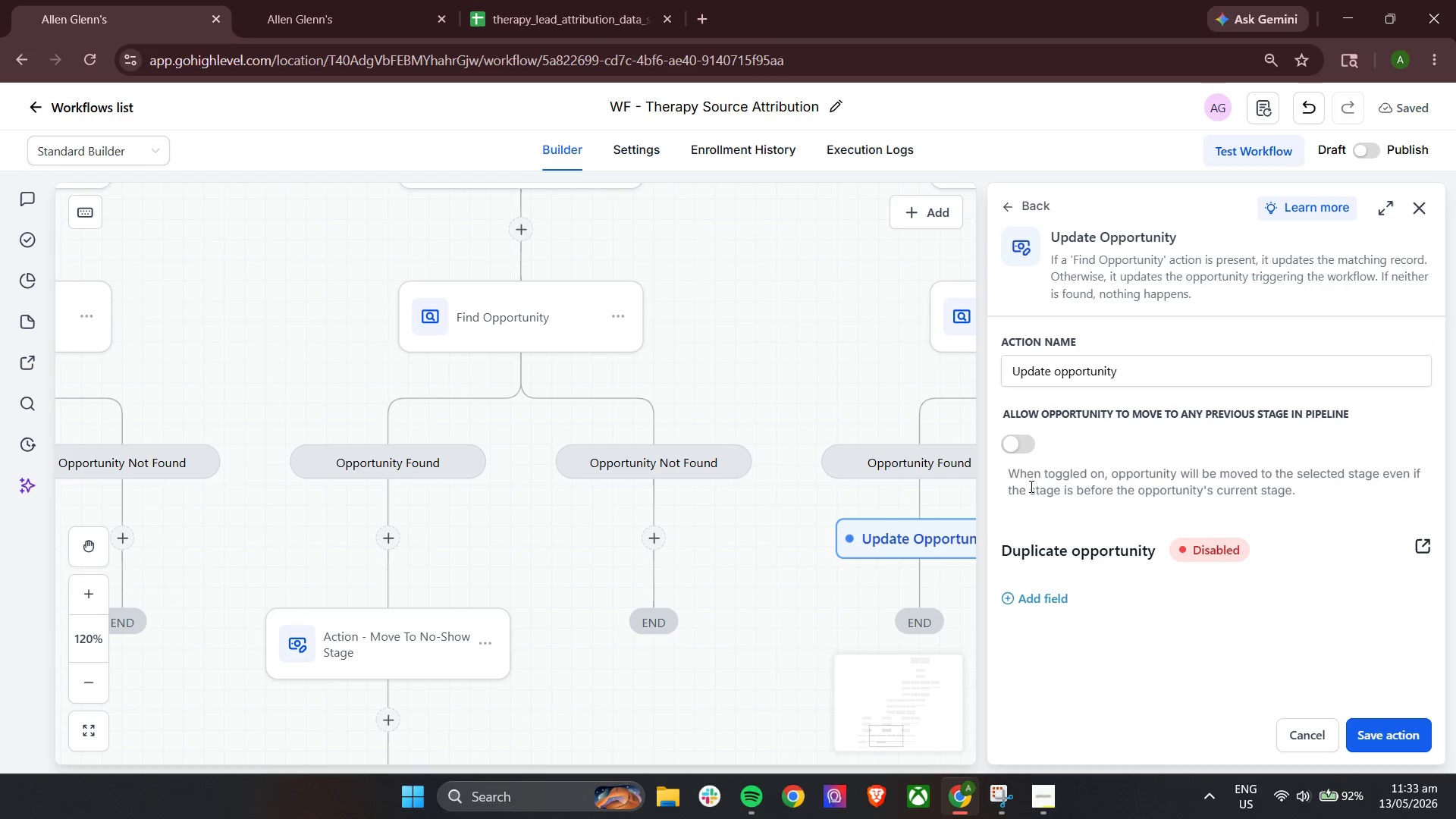 
left_click([1084, 621])
 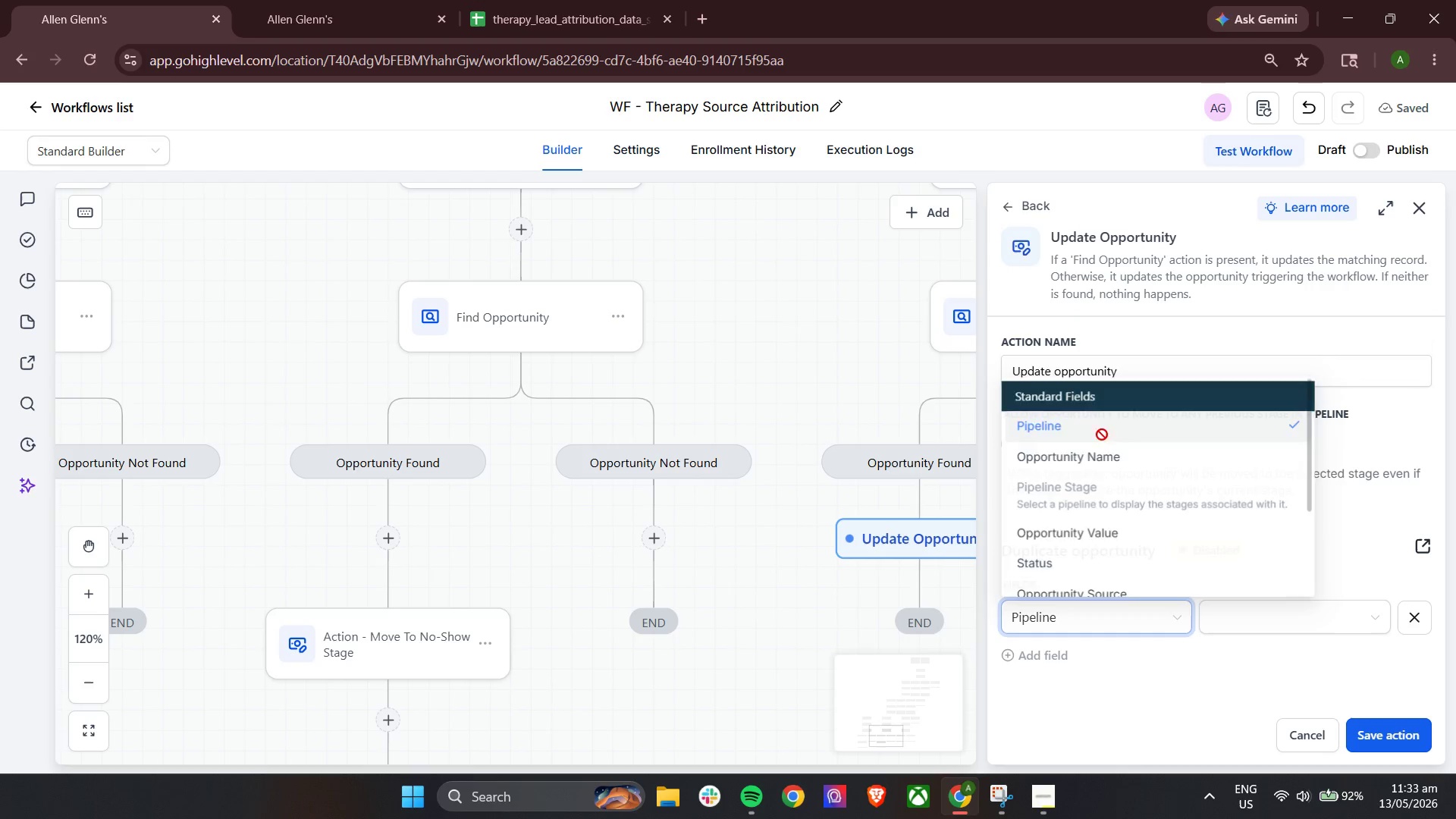 
scroll: coordinate [1118, 516], scroll_direction: down, amount: 2.0
 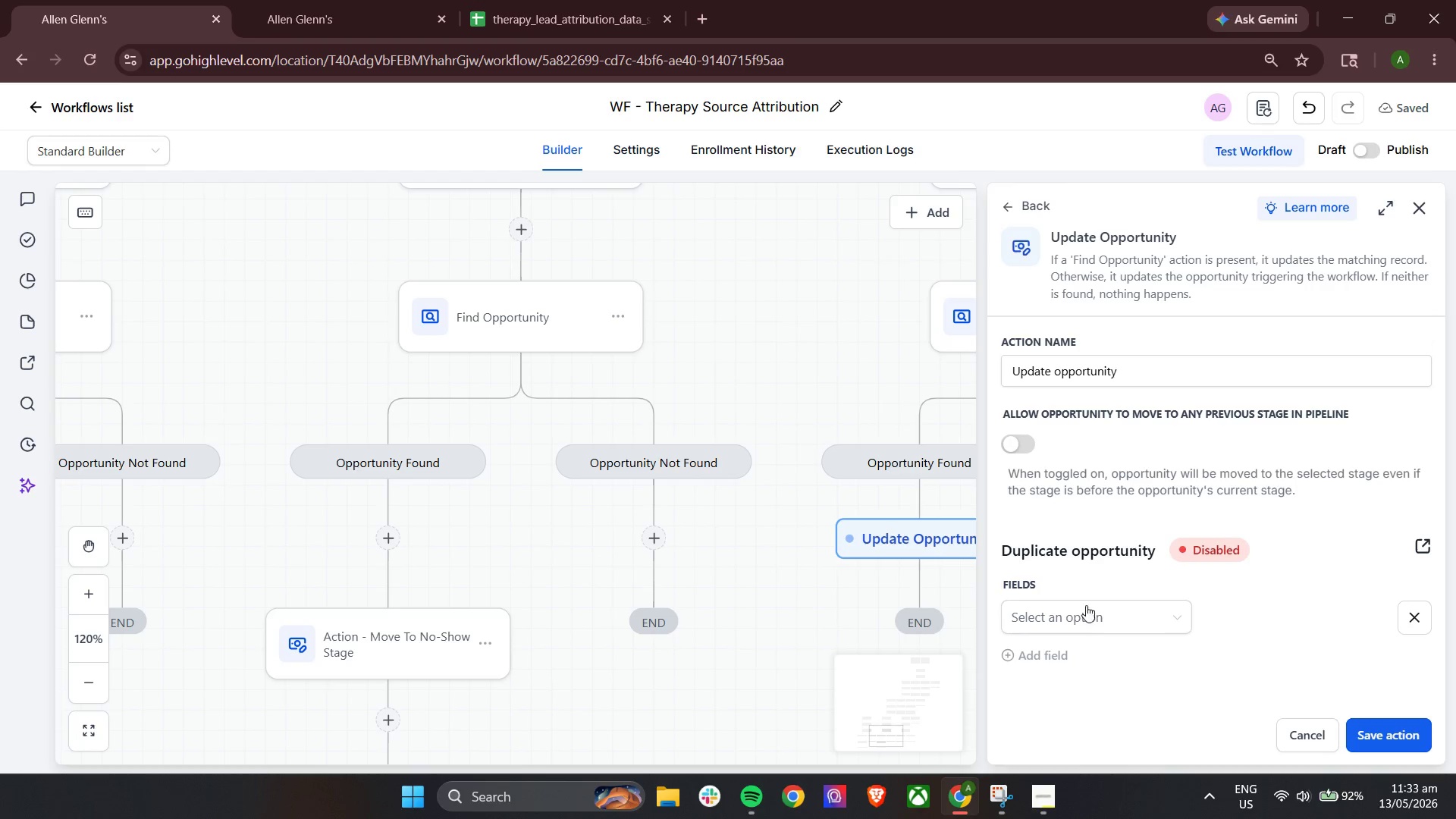 
left_click([1249, 610])
 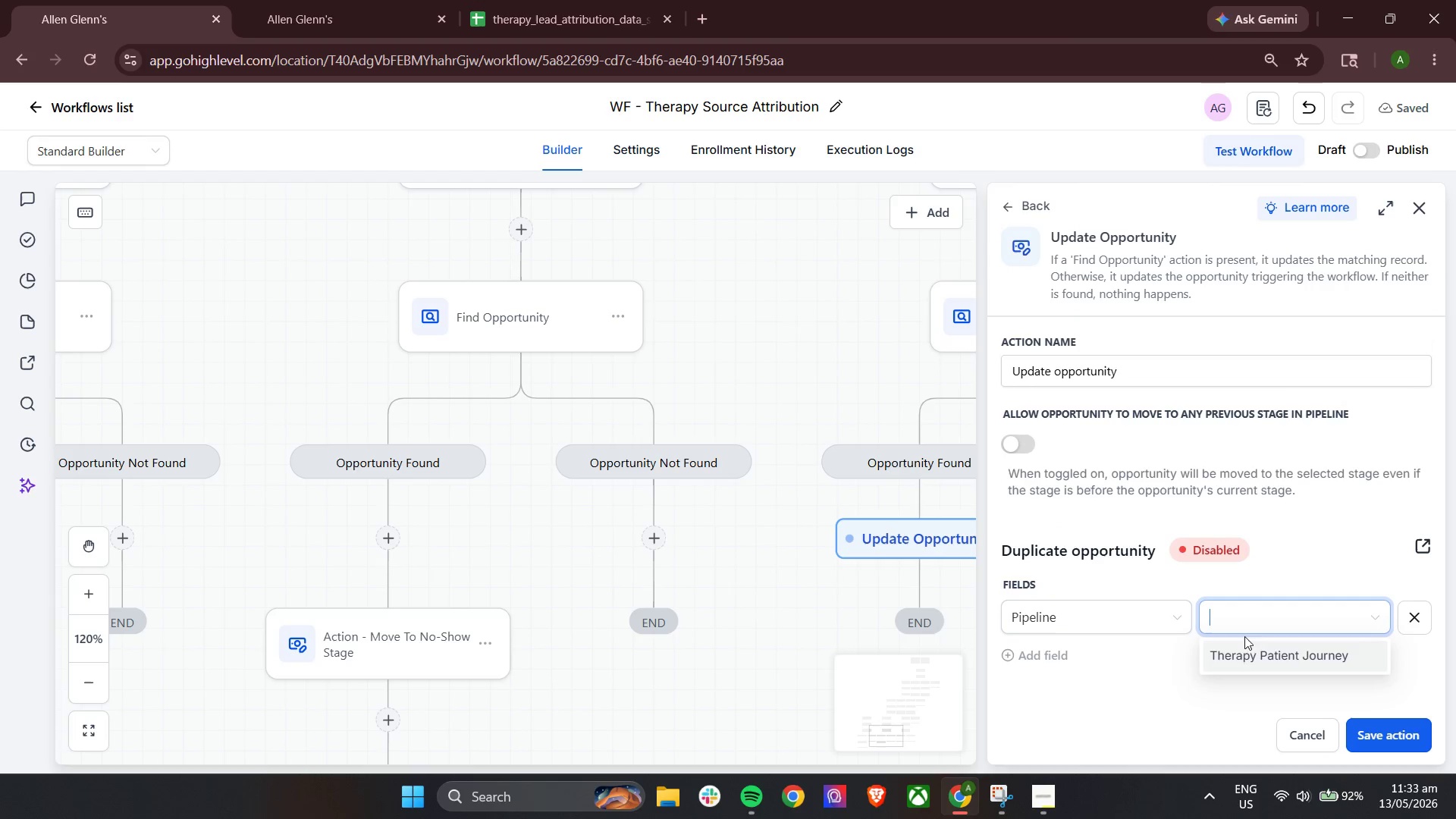 
left_click([1243, 653])
 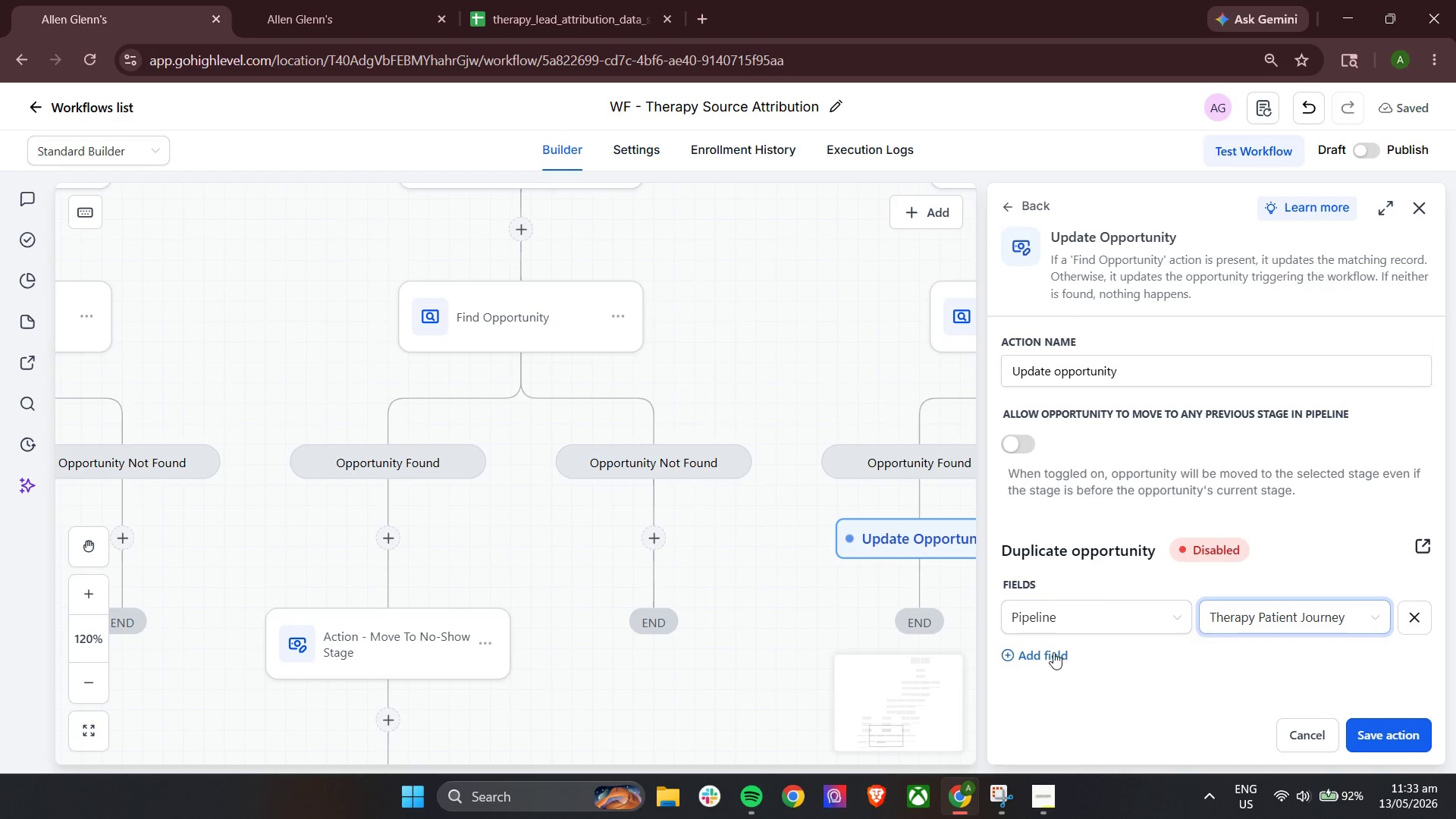 
left_click([1050, 660])
 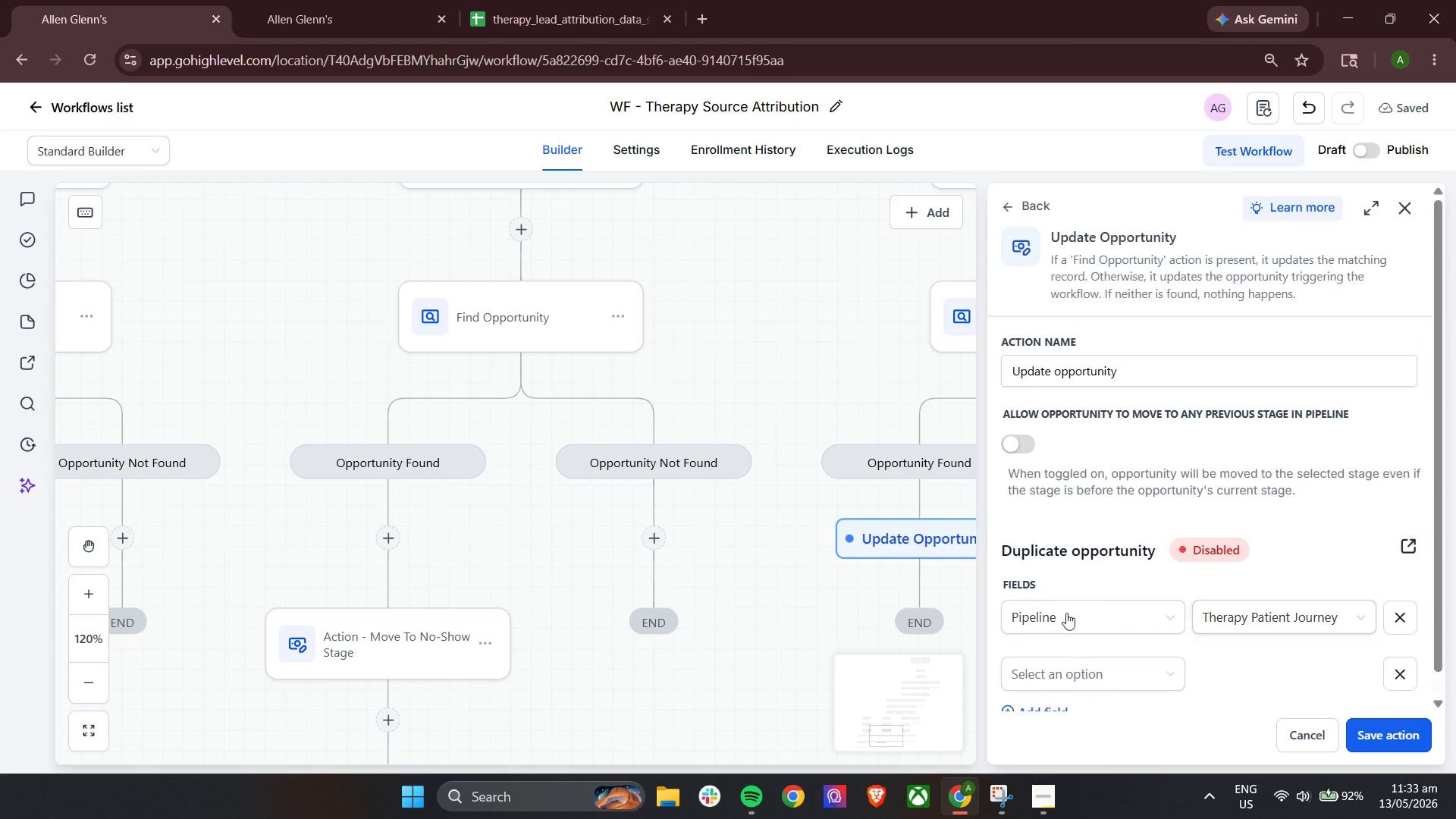 
scroll: coordinate [1081, 576], scroll_direction: down, amount: 2.0
 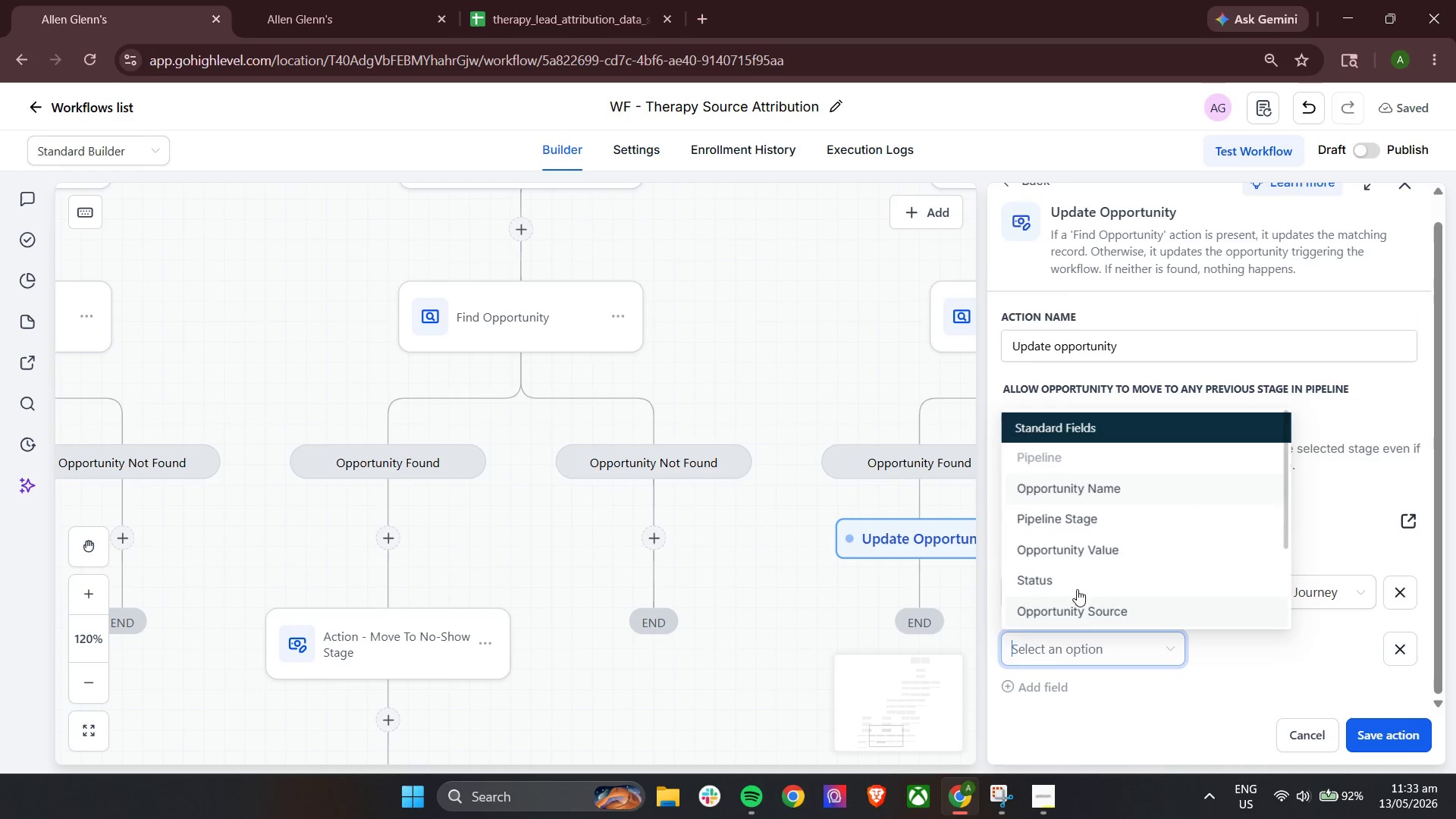 
scroll: coordinate [1083, 569], scroll_direction: none, amount: 0.0
 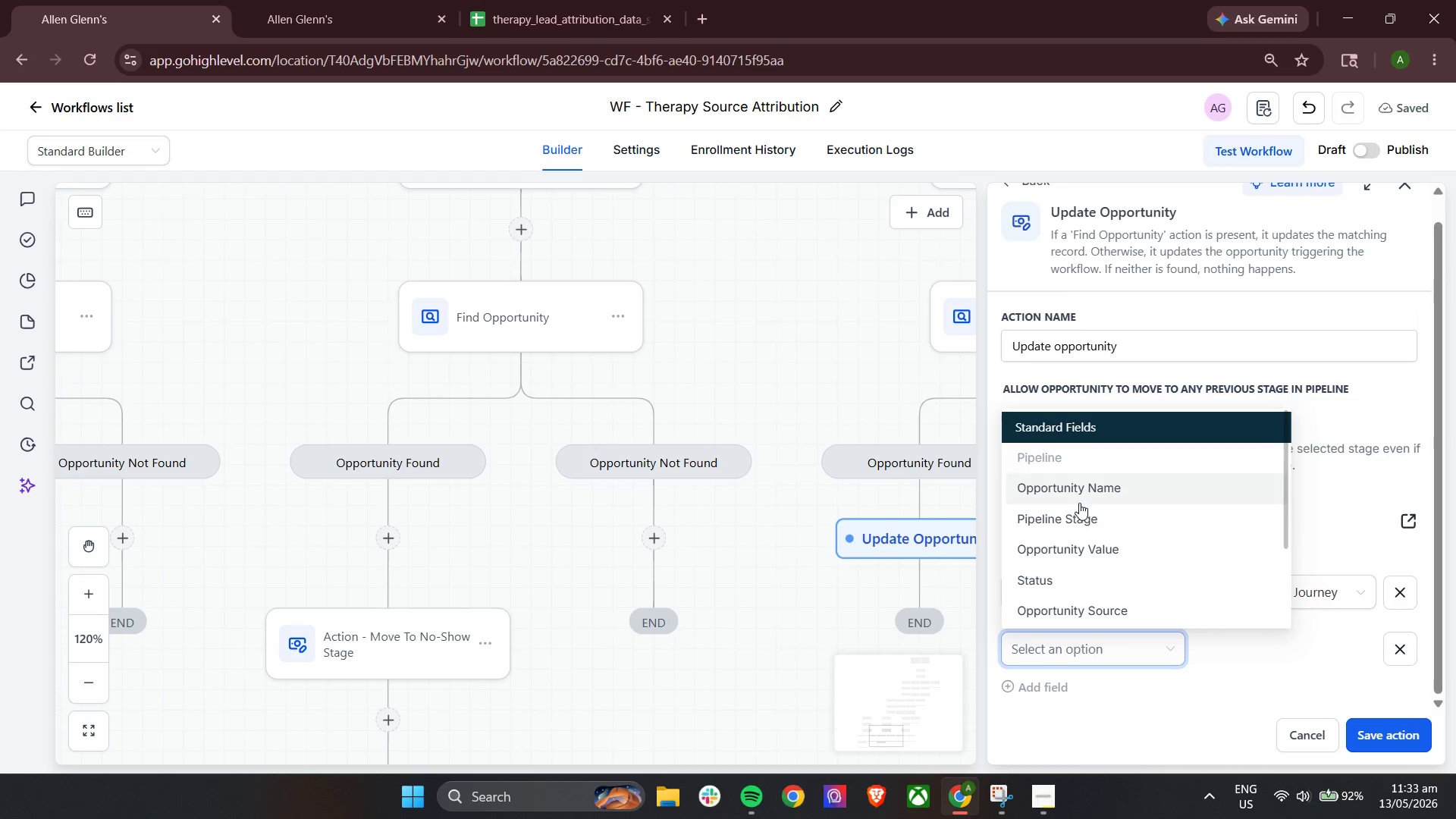 
left_click([1076, 512])
 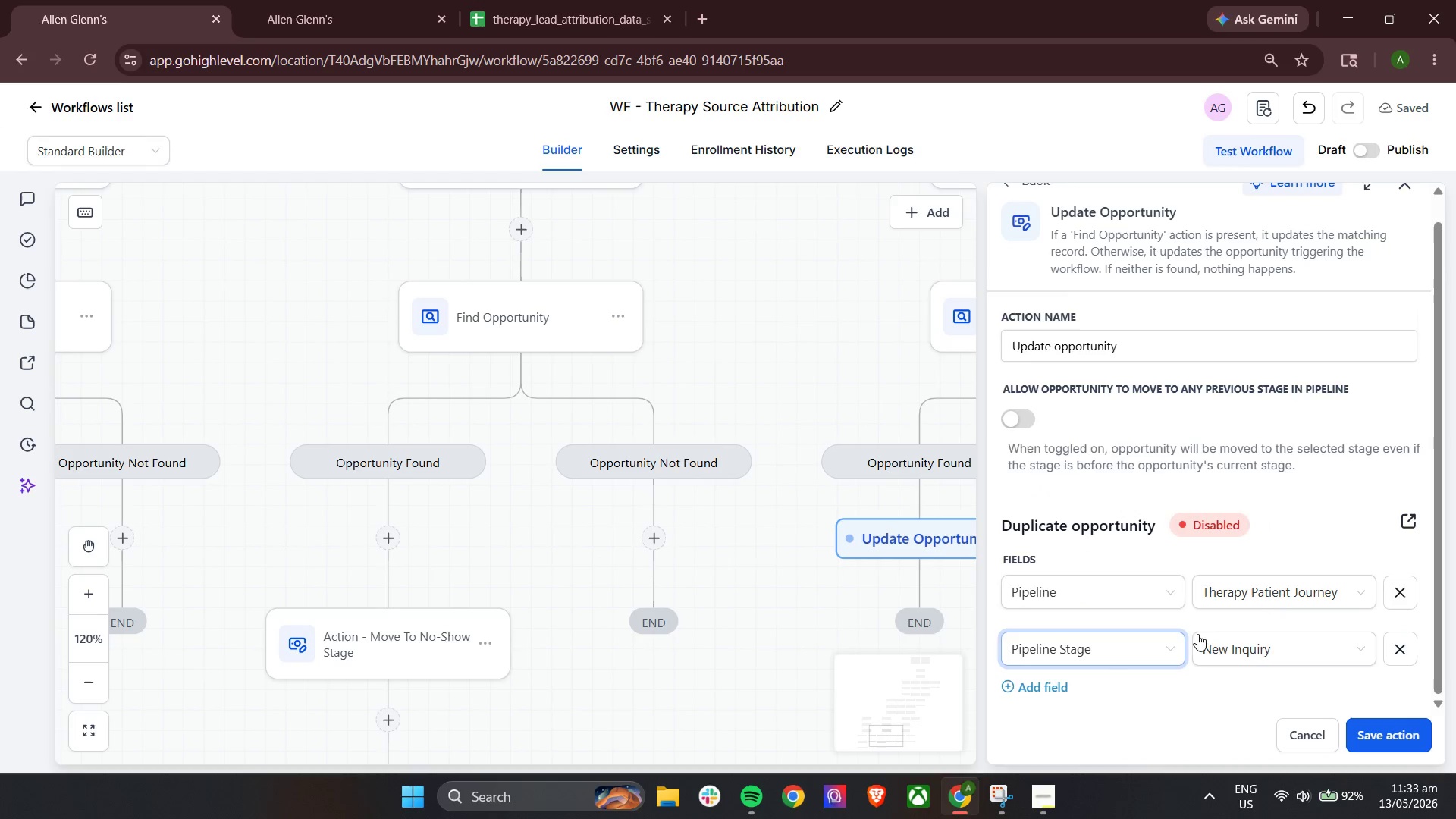 
left_click([1224, 647])
 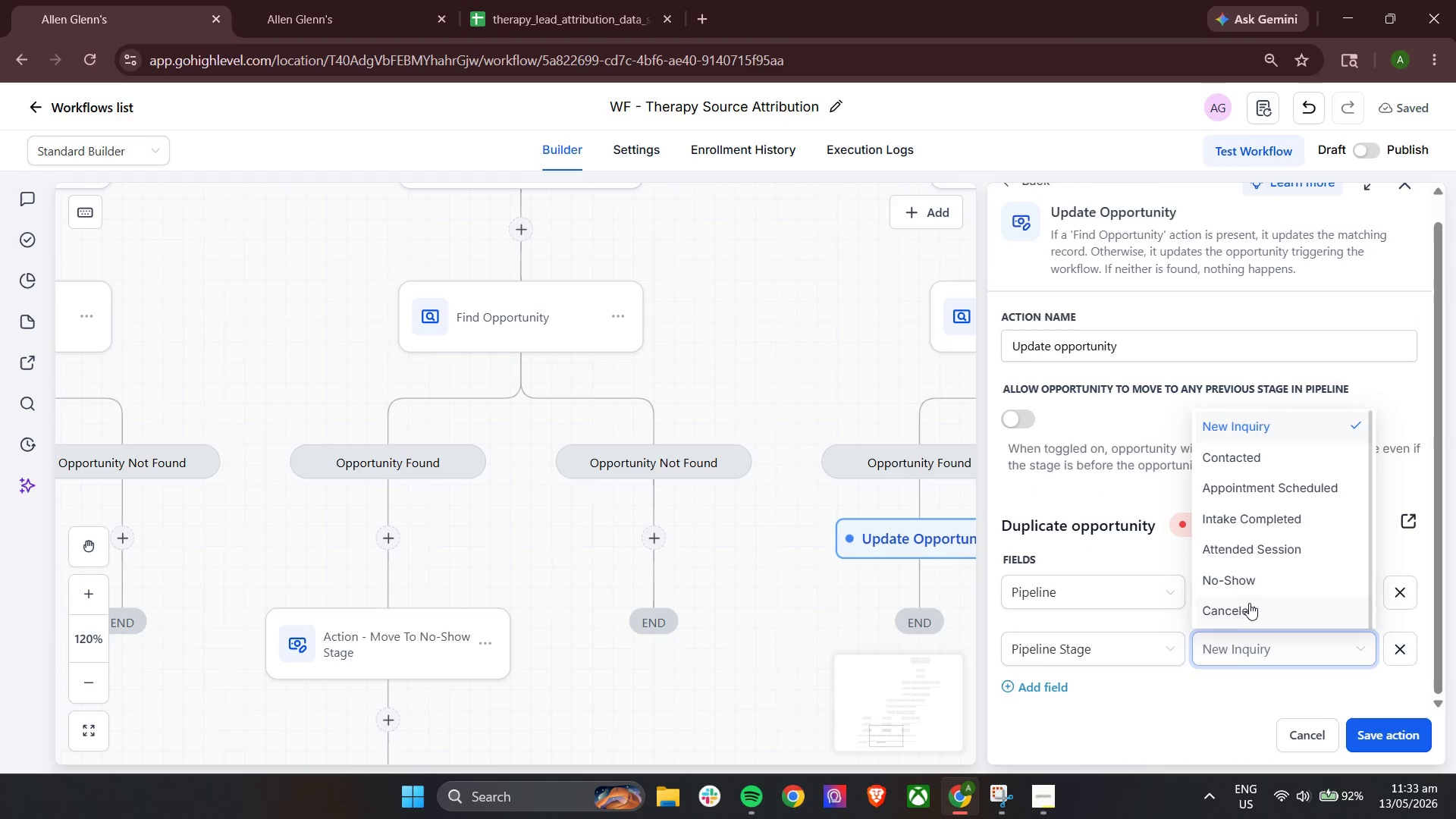 
left_click([1249, 603])
 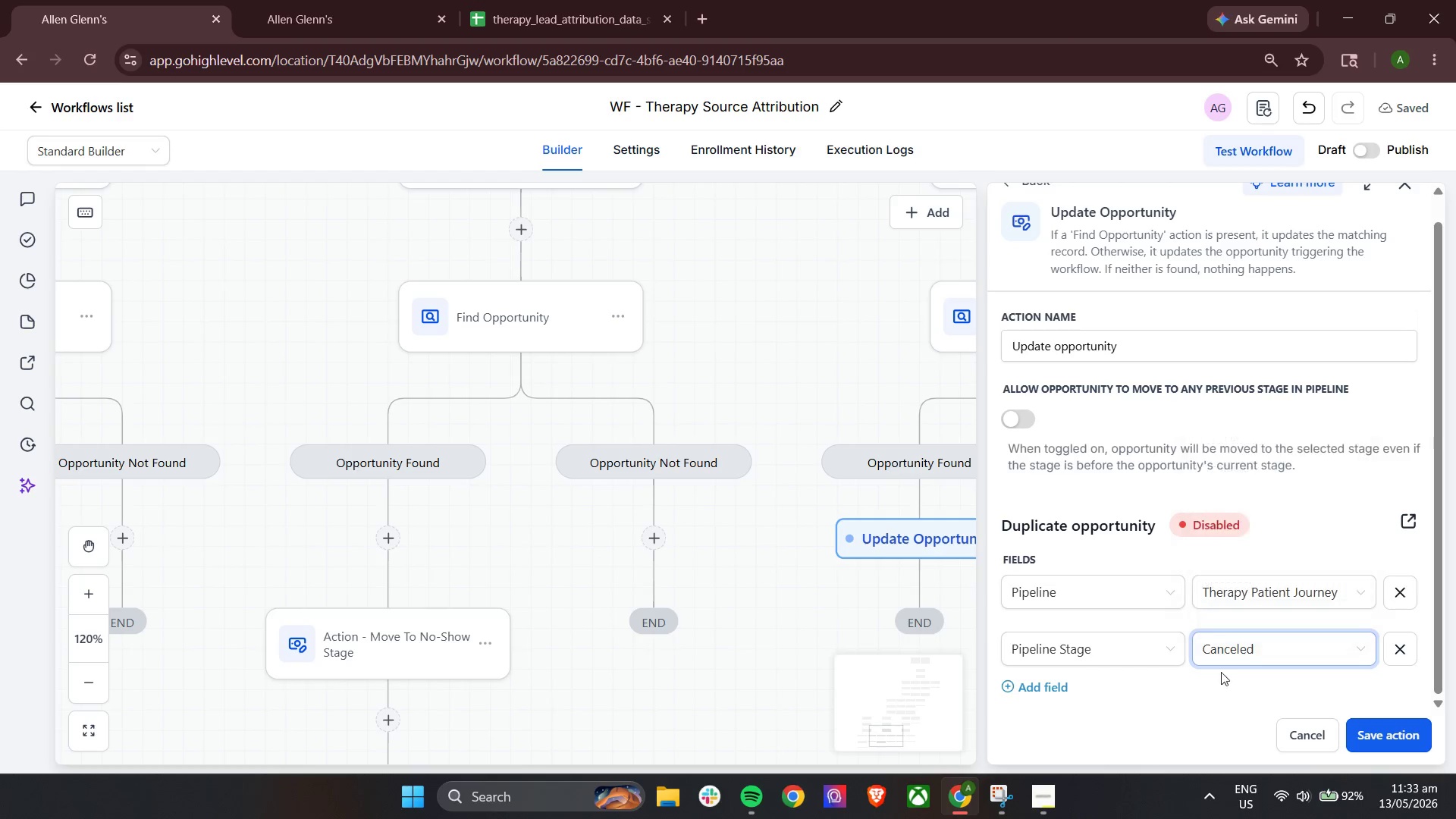 
left_click([1183, 709])
 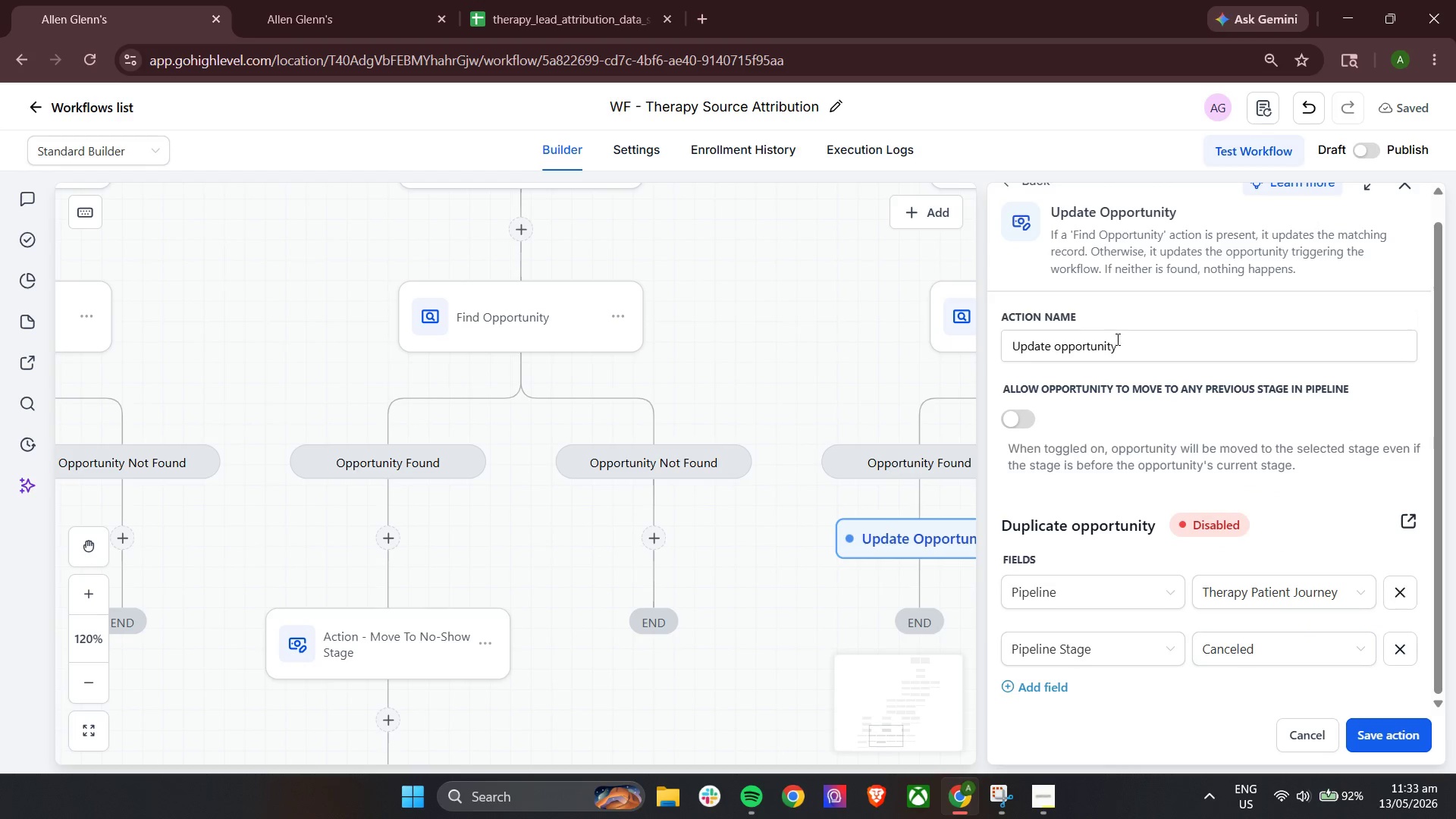 
double_click([1128, 342])
 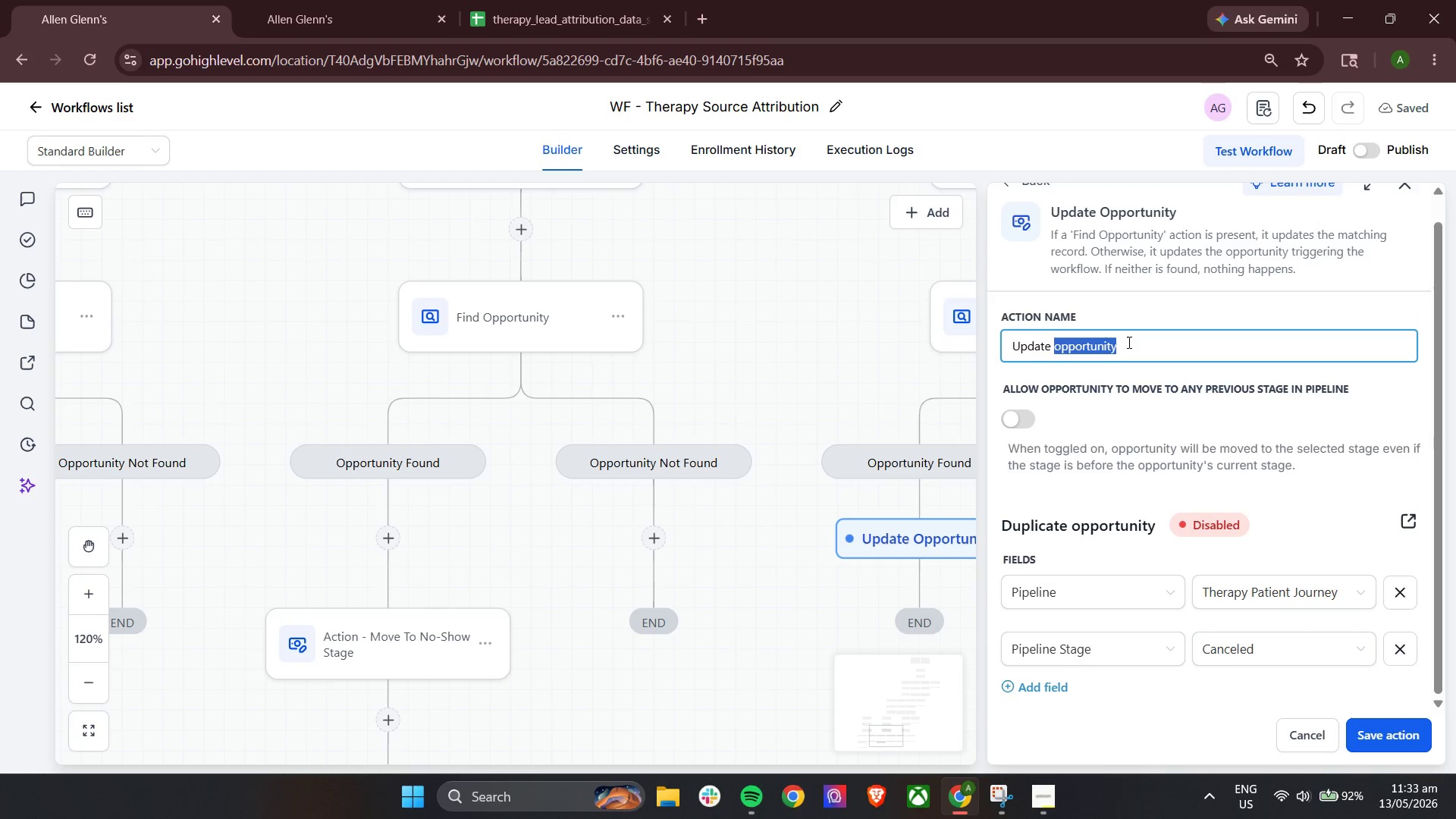 
triple_click([1128, 342])
 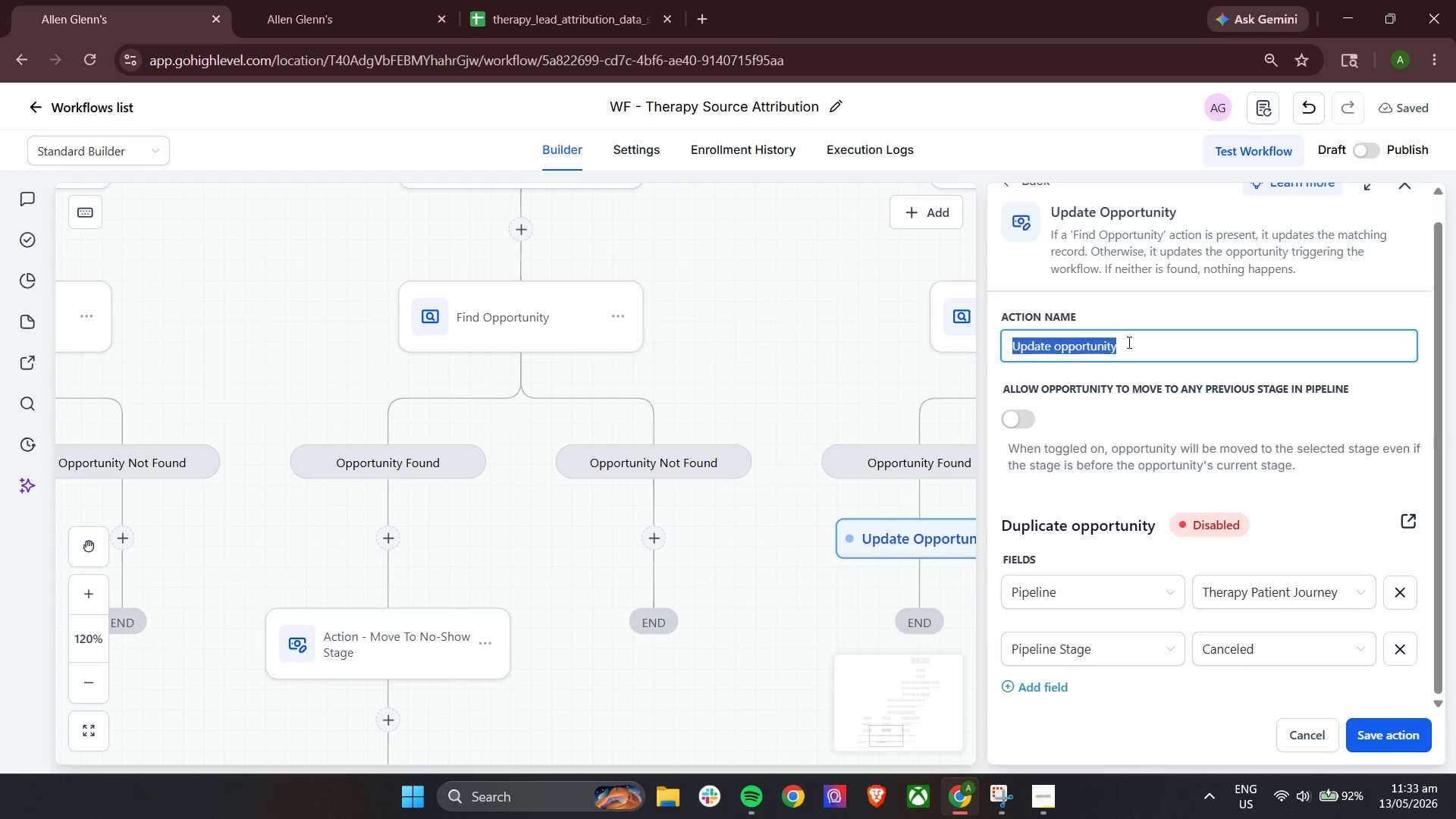 
type(Action - Move to )
key(Backspace)
key(Backspace)
key(Backspace)
type(To Cal)
key(Backspace)
type(b)
key(Backspace)
type(nceled Stage)
 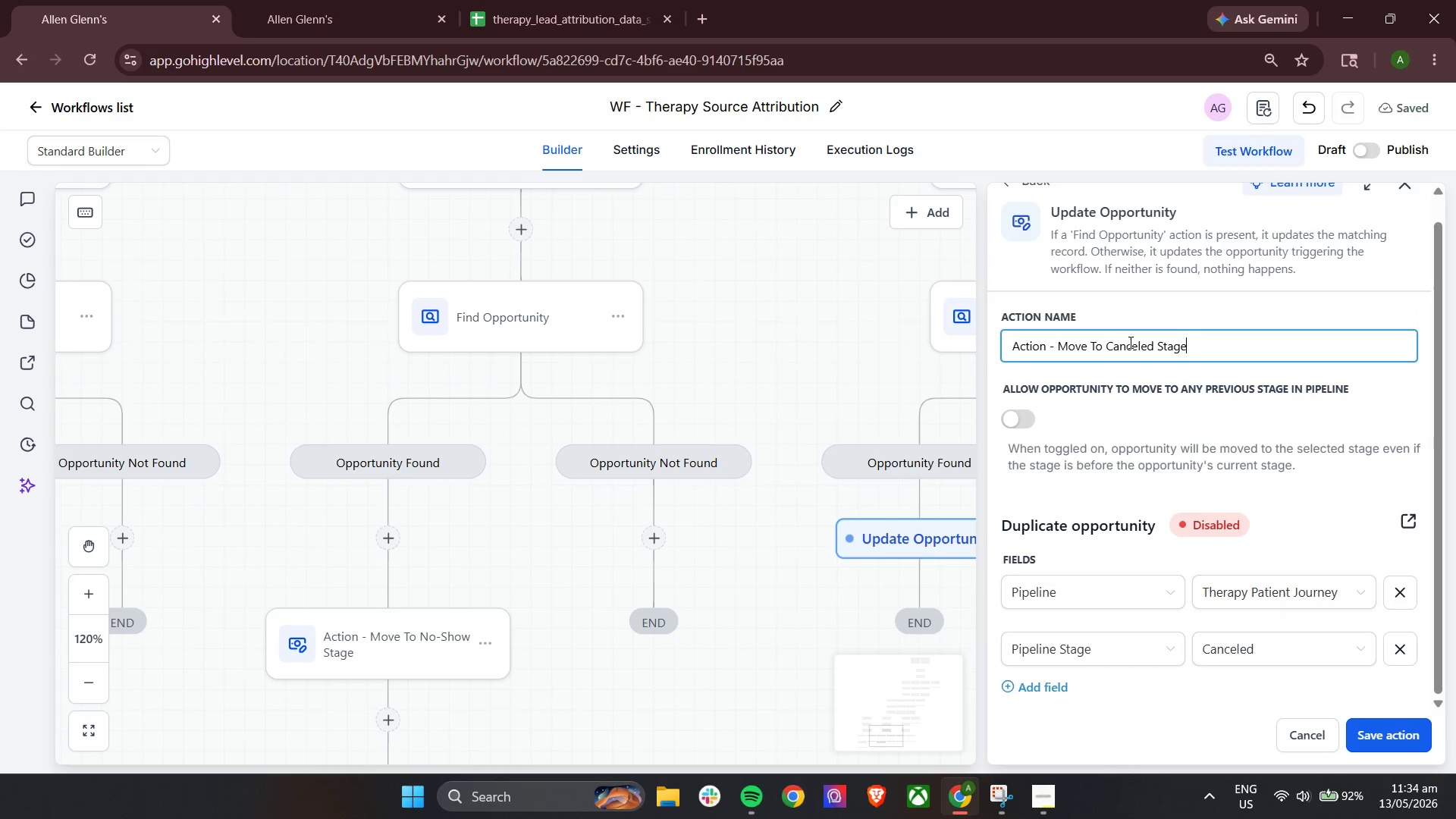 
left_click([1369, 748])
 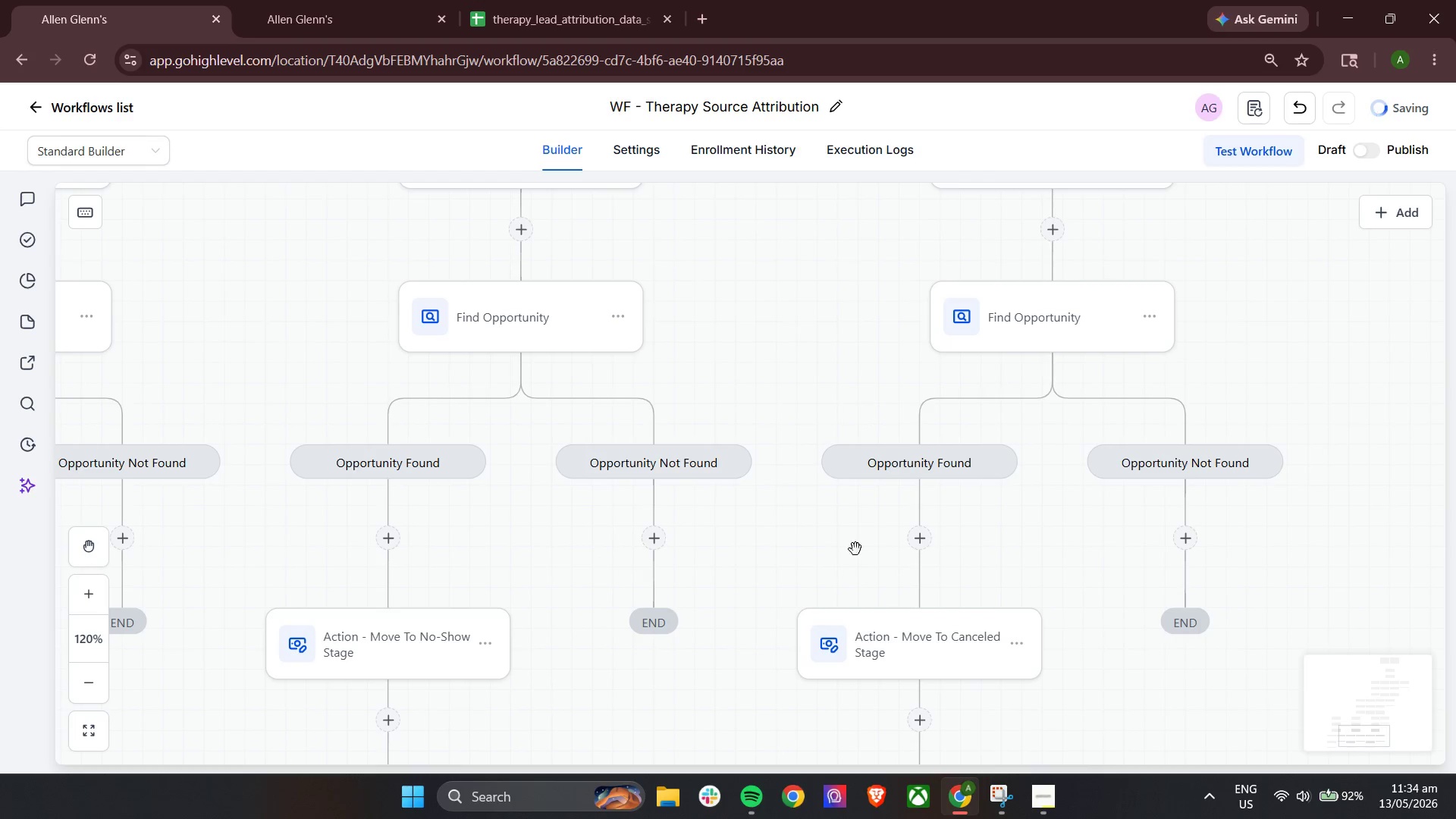 
scroll: coordinate [845, 547], scroll_direction: up, amount: 6.0
 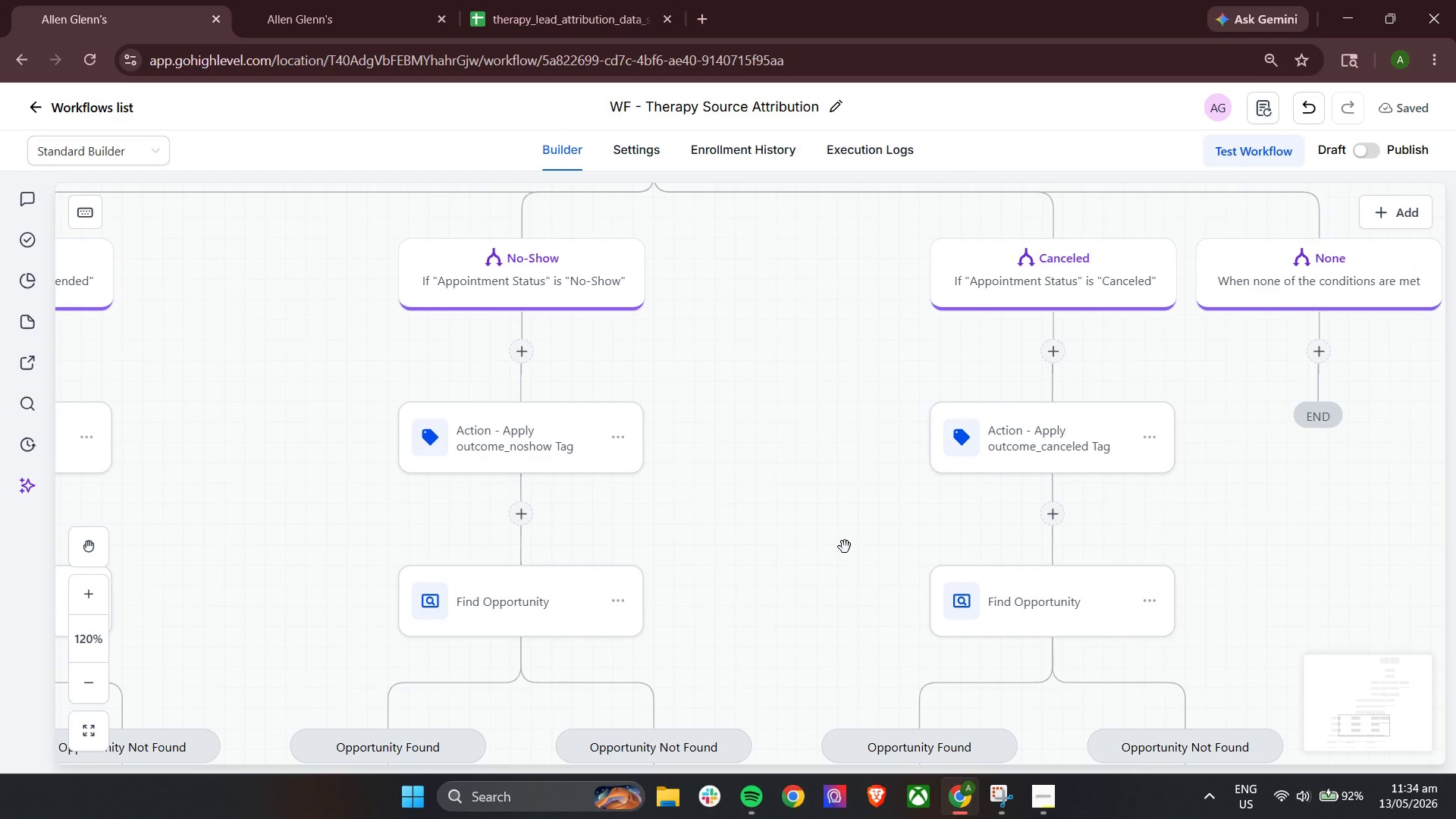 
wait(30.22)
 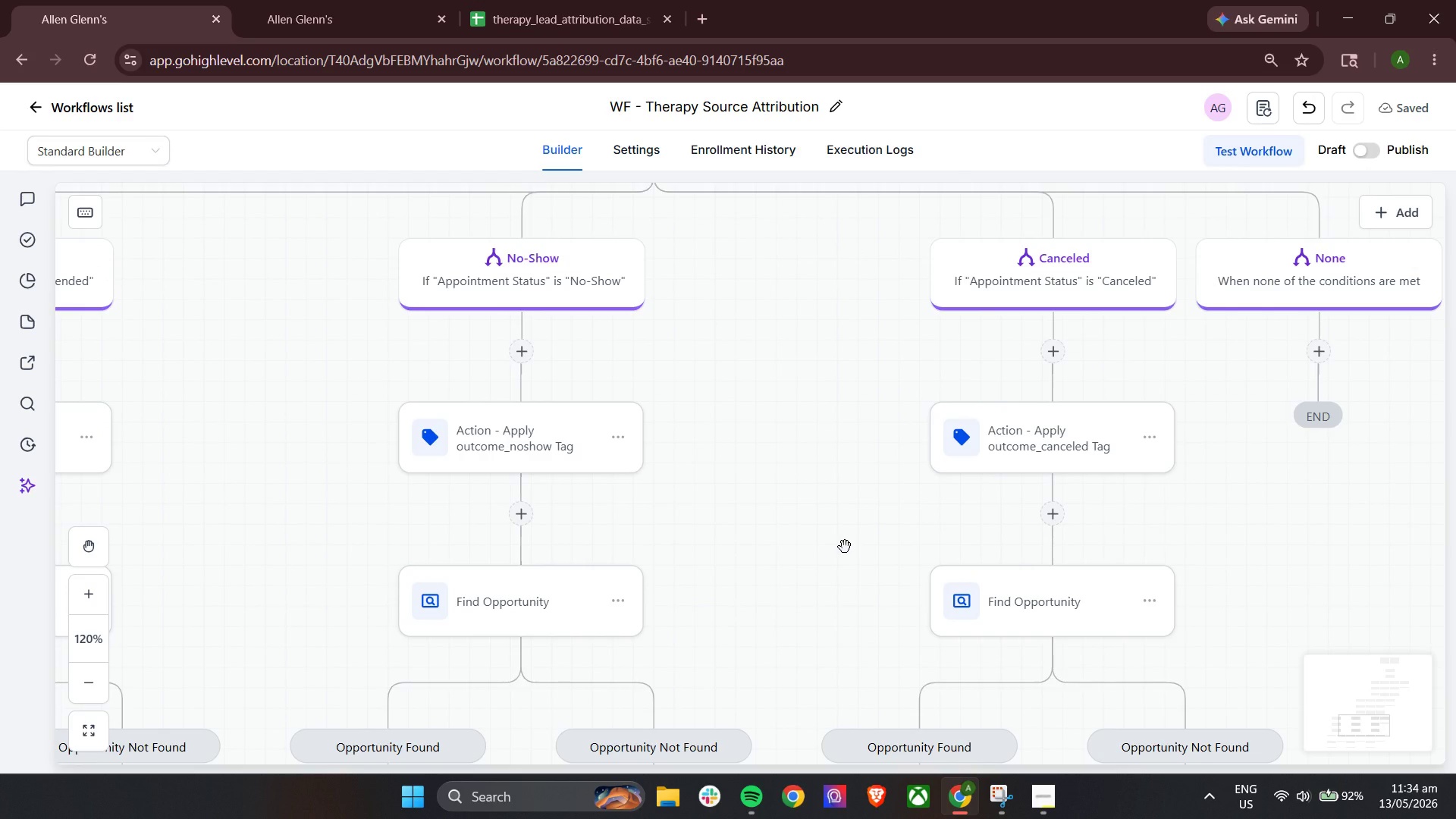 
scroll: coordinate [845, 547], scroll_direction: down, amount: 6.0
 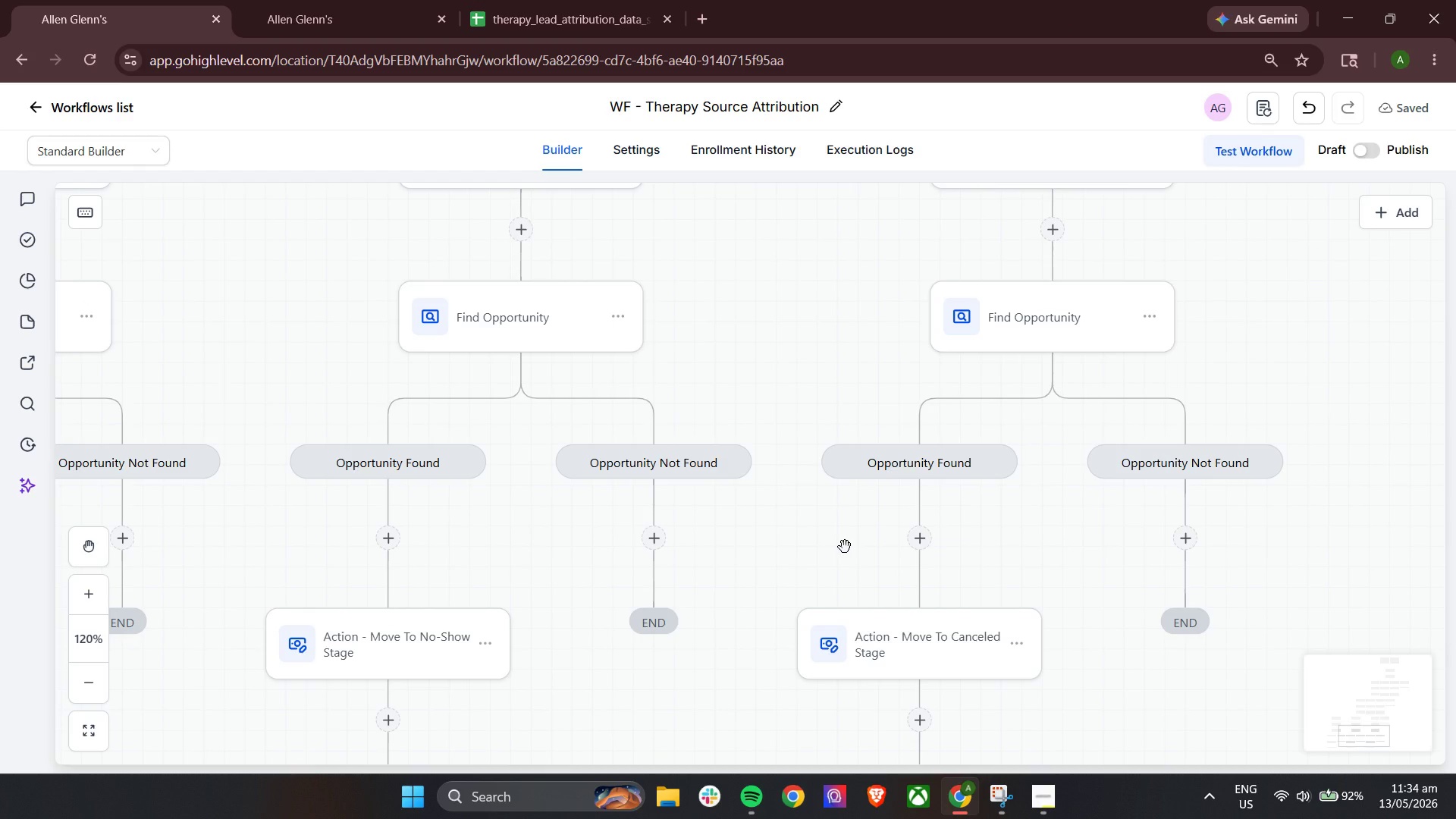 
wait(18.06)
 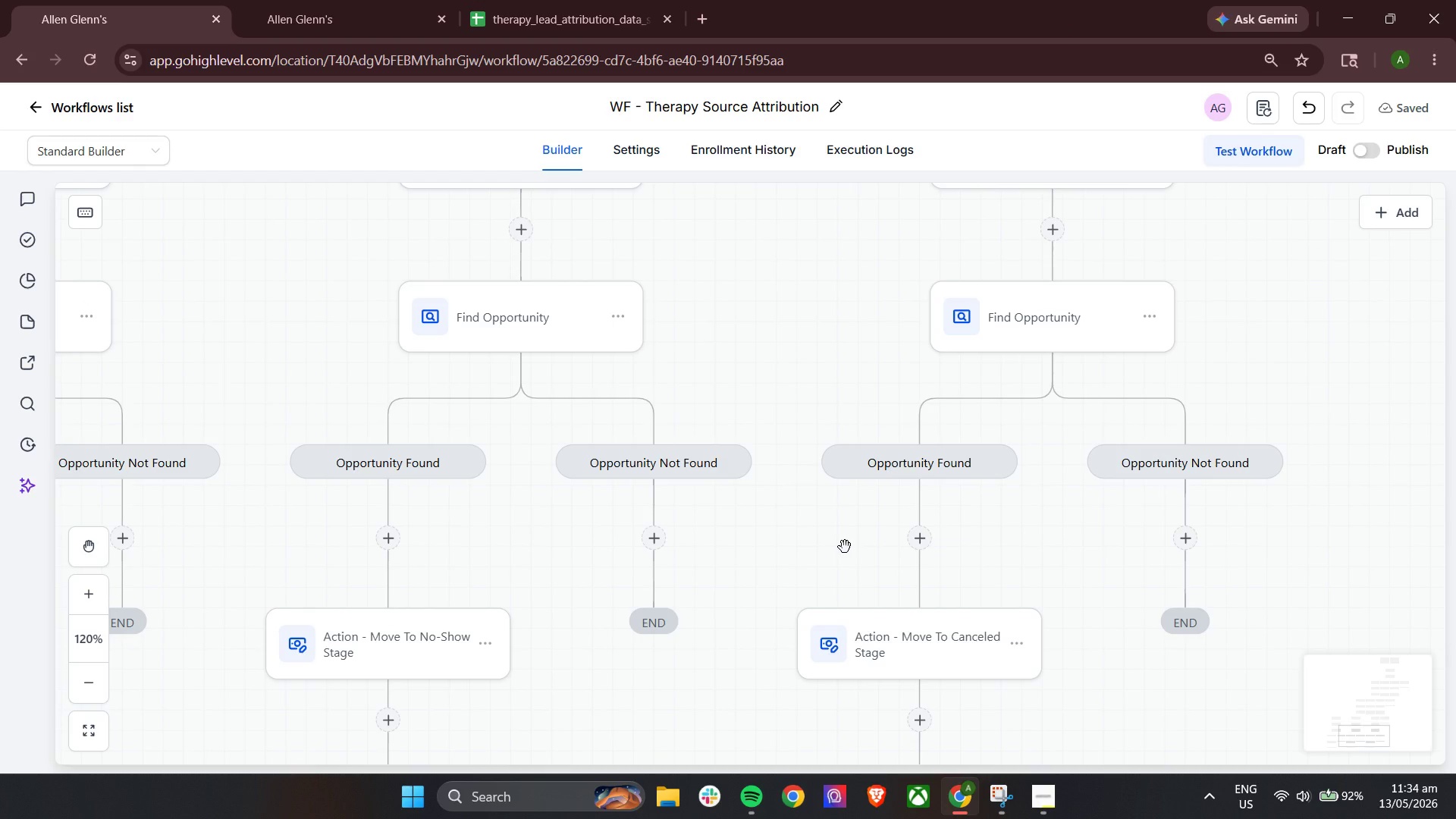 
left_click_drag(start_coordinate=[573, 711], to_coordinate=[1056, 541])
 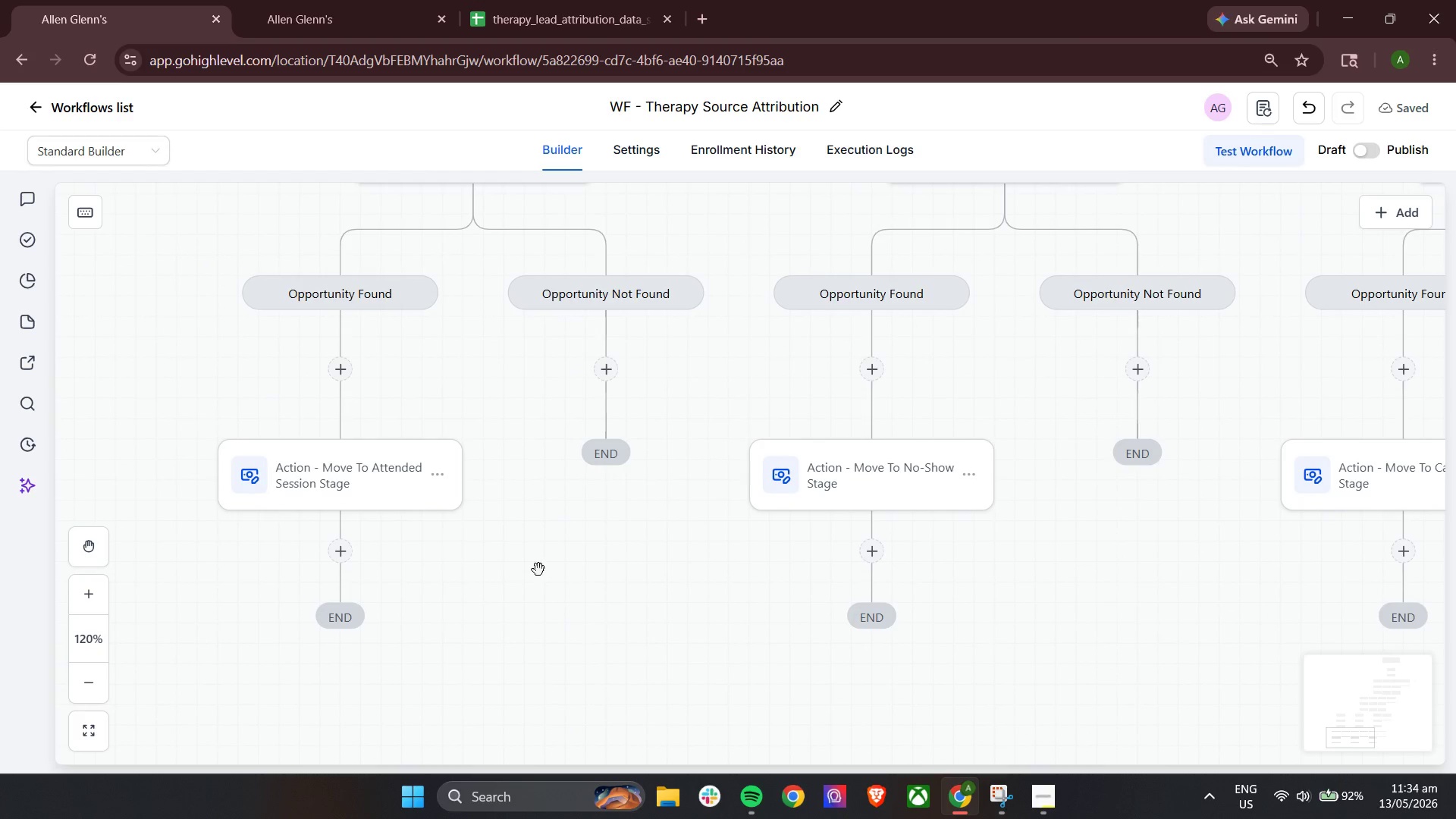 
left_click_drag(start_coordinate=[536, 570], to_coordinate=[563, 571])
 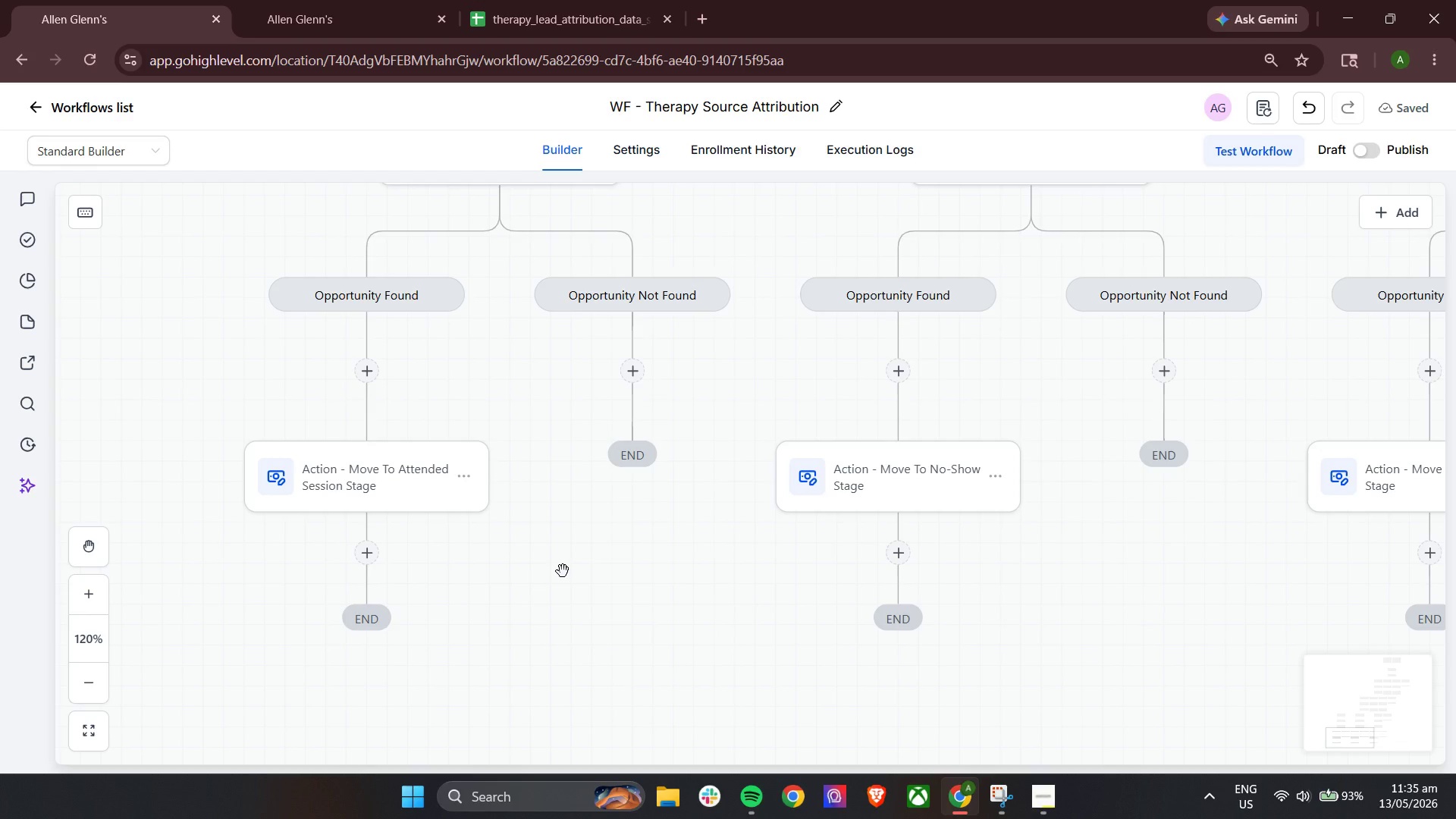 
wait(41.52)
 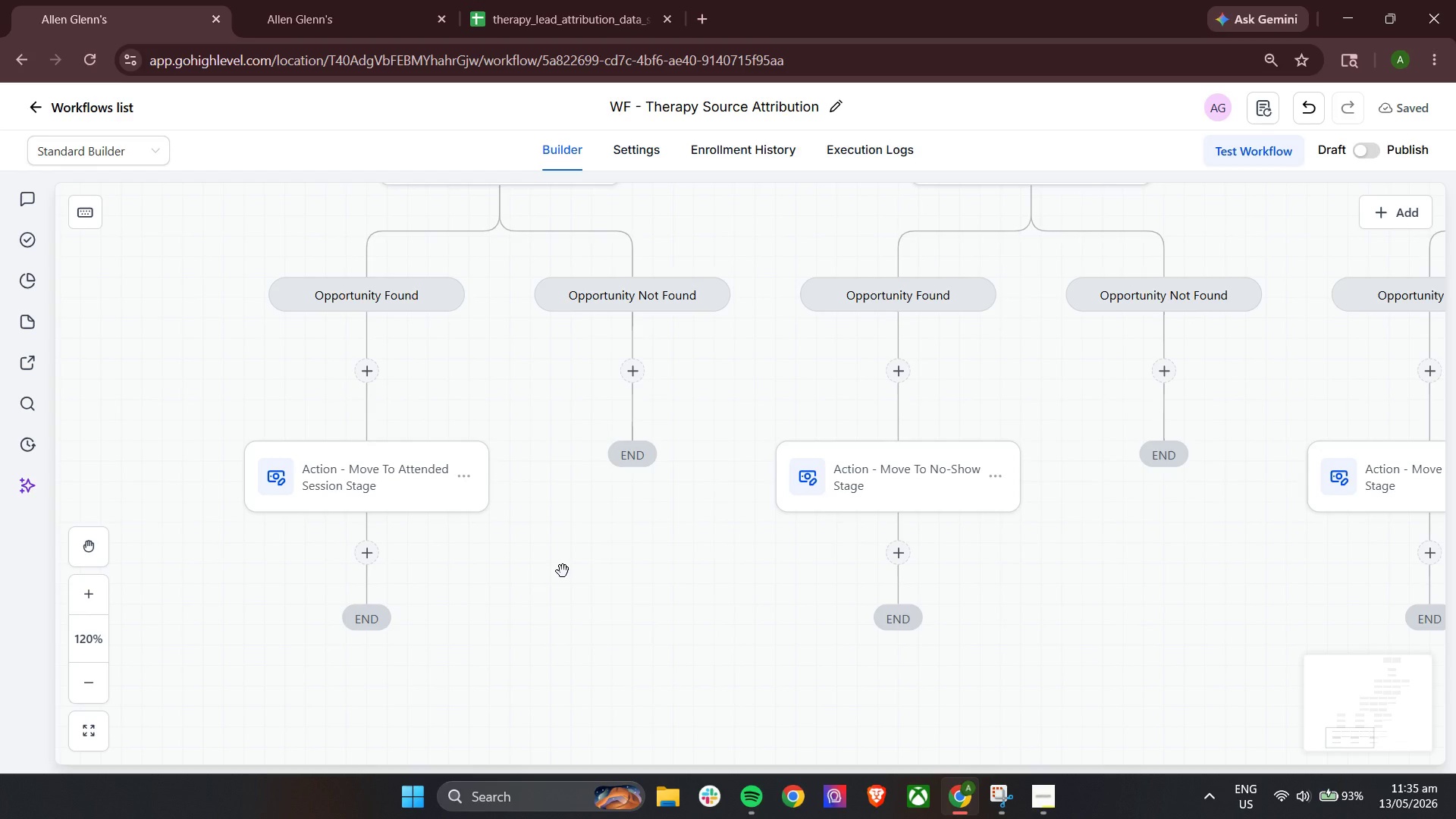 
scroll: coordinate [563, 571], scroll_direction: down, amount: 4.0
 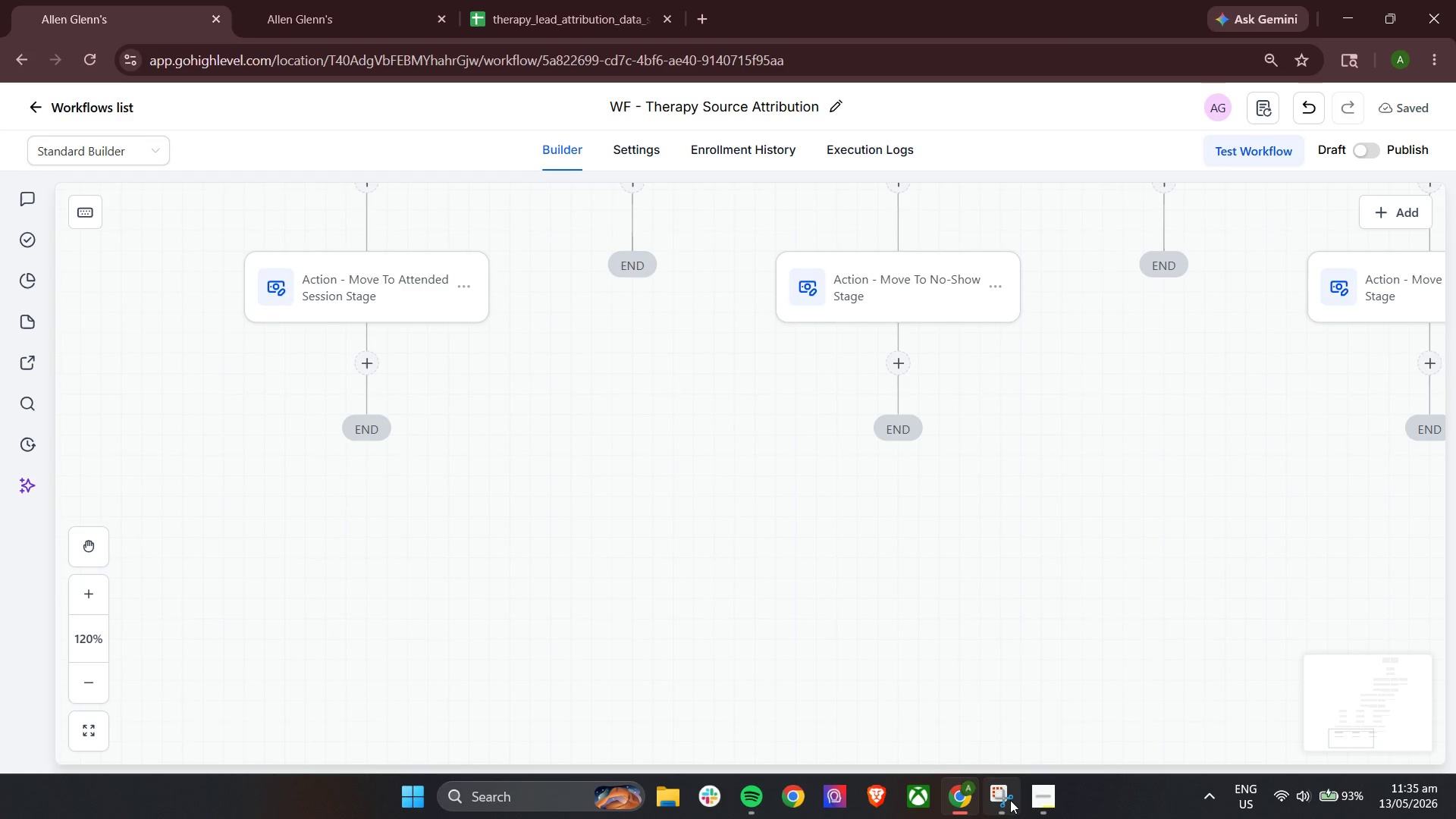 
left_click([1043, 790])